 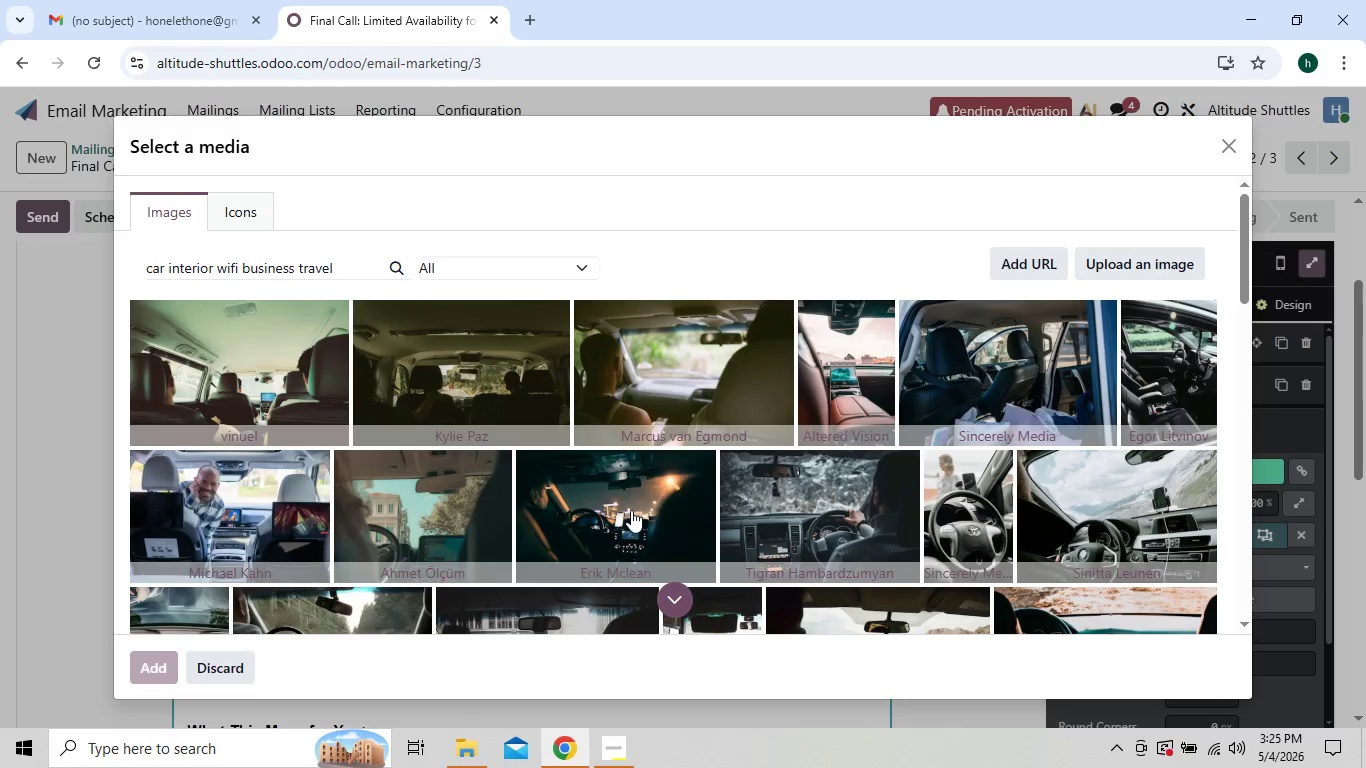 
left_click([254, 389])
 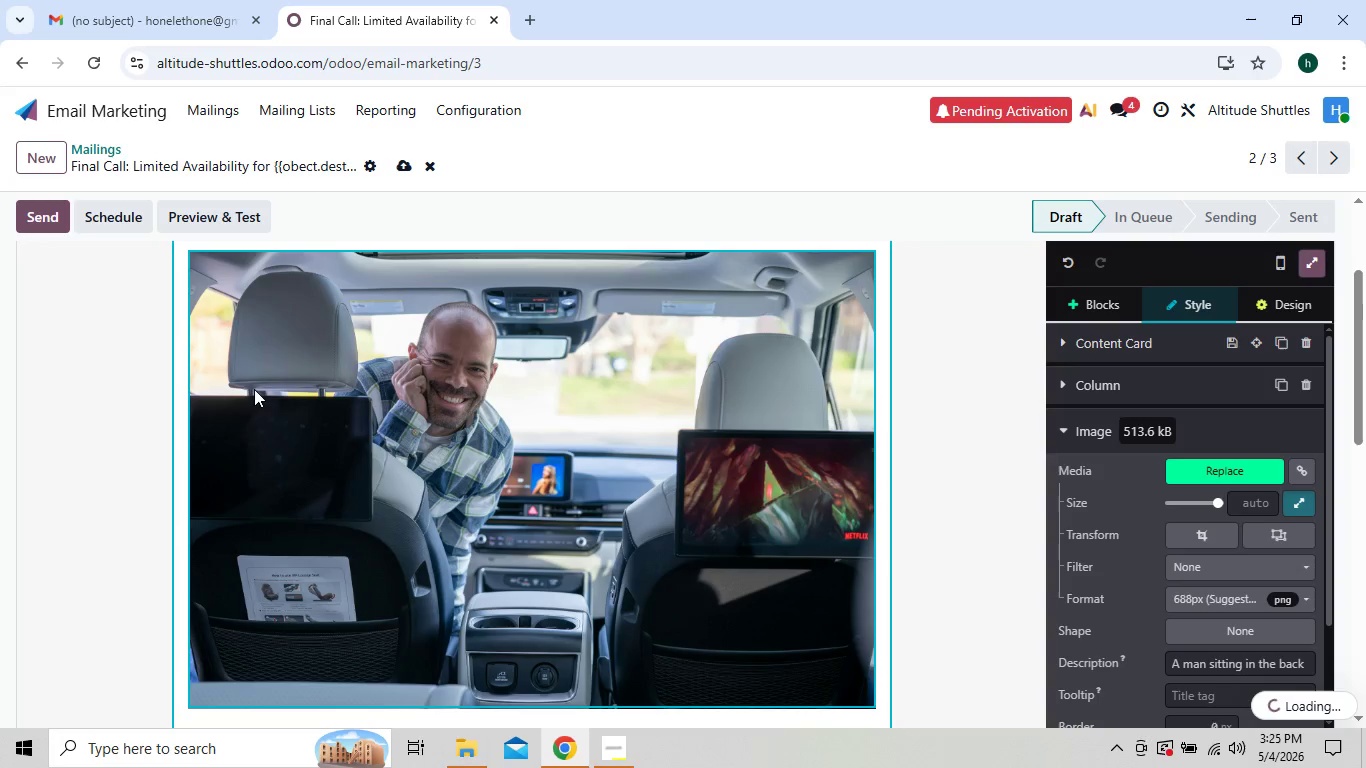 
wait(7.08)
 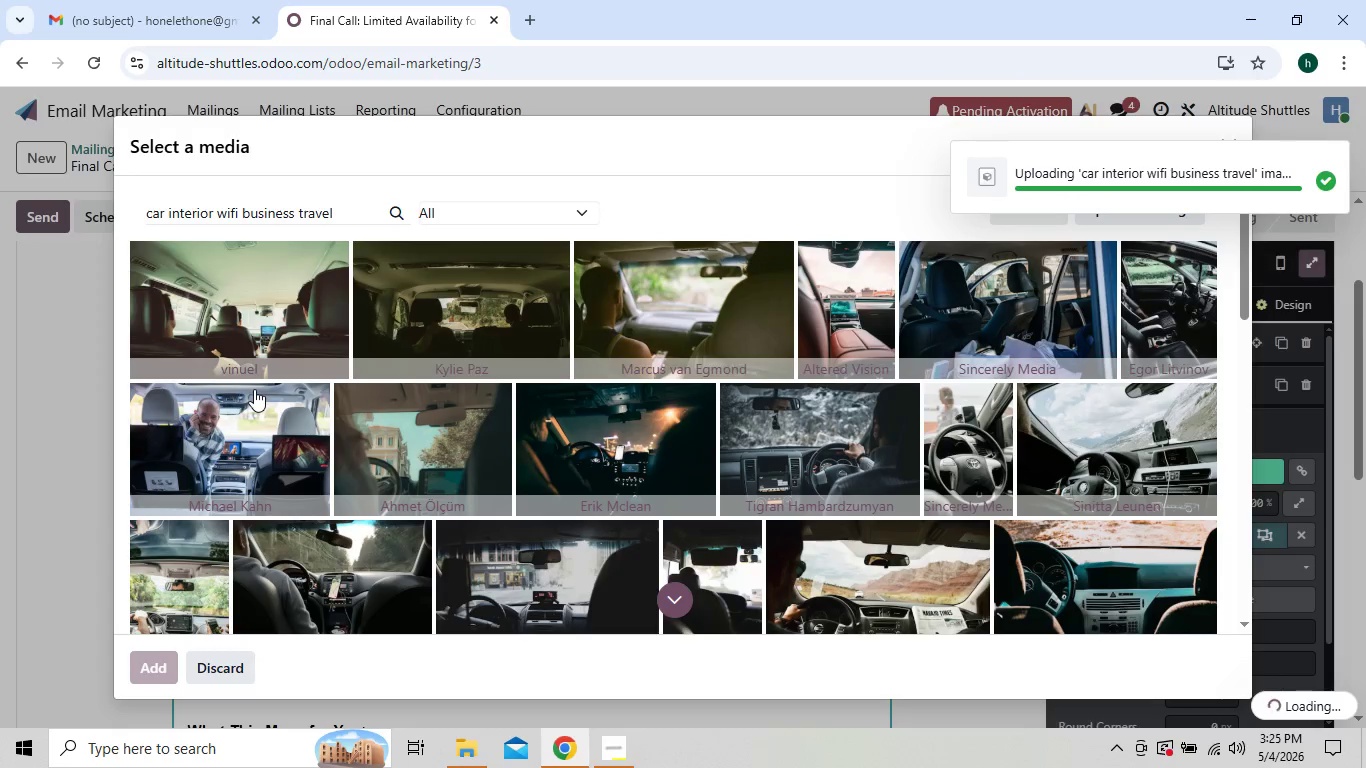 
left_click([1184, 547])
 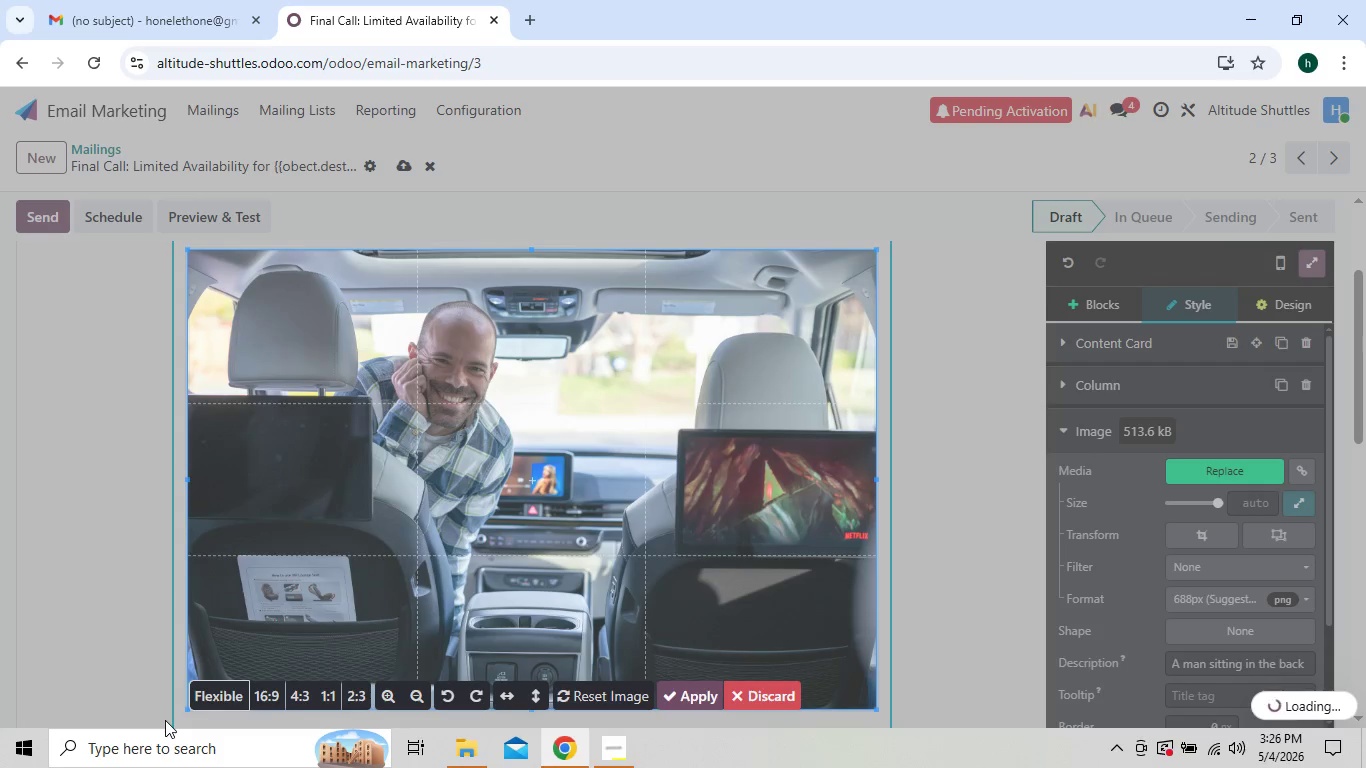 
left_click([259, 690])
 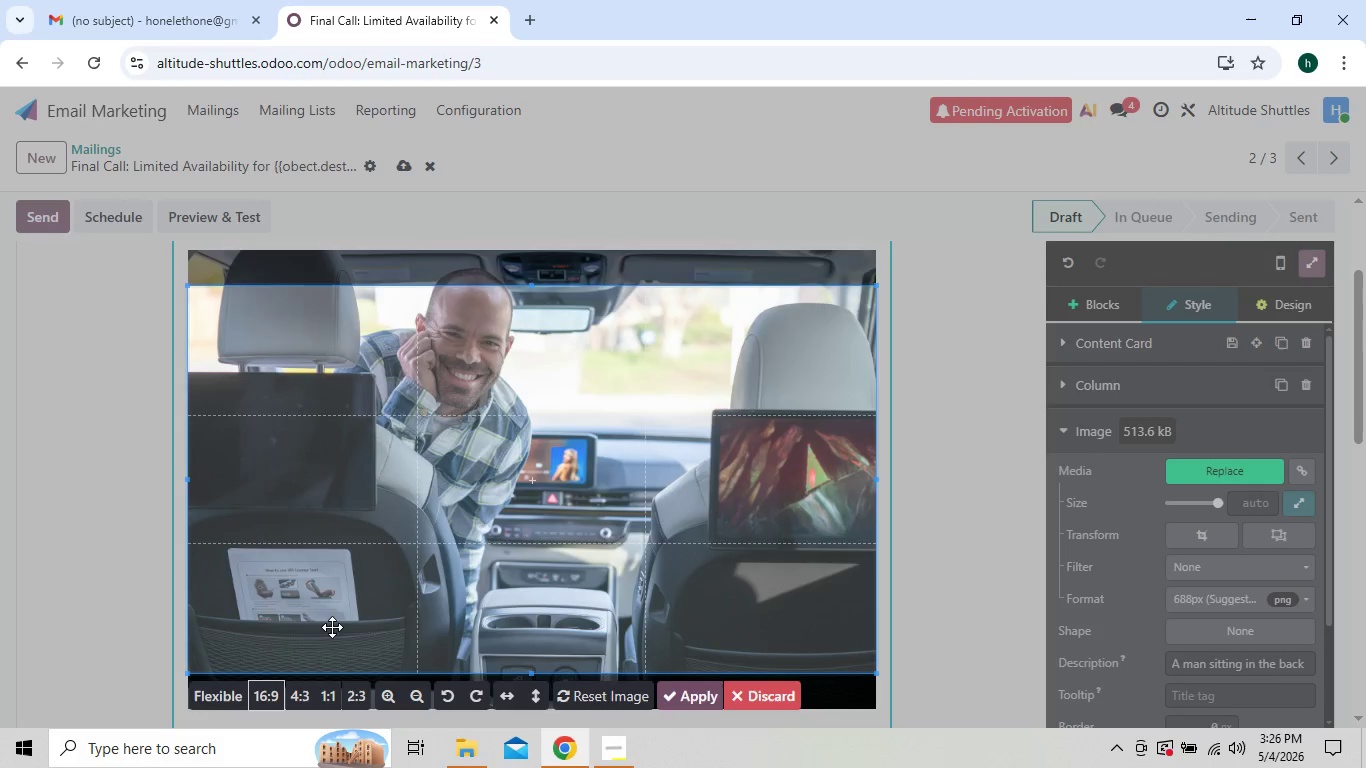 
wait(5.28)
 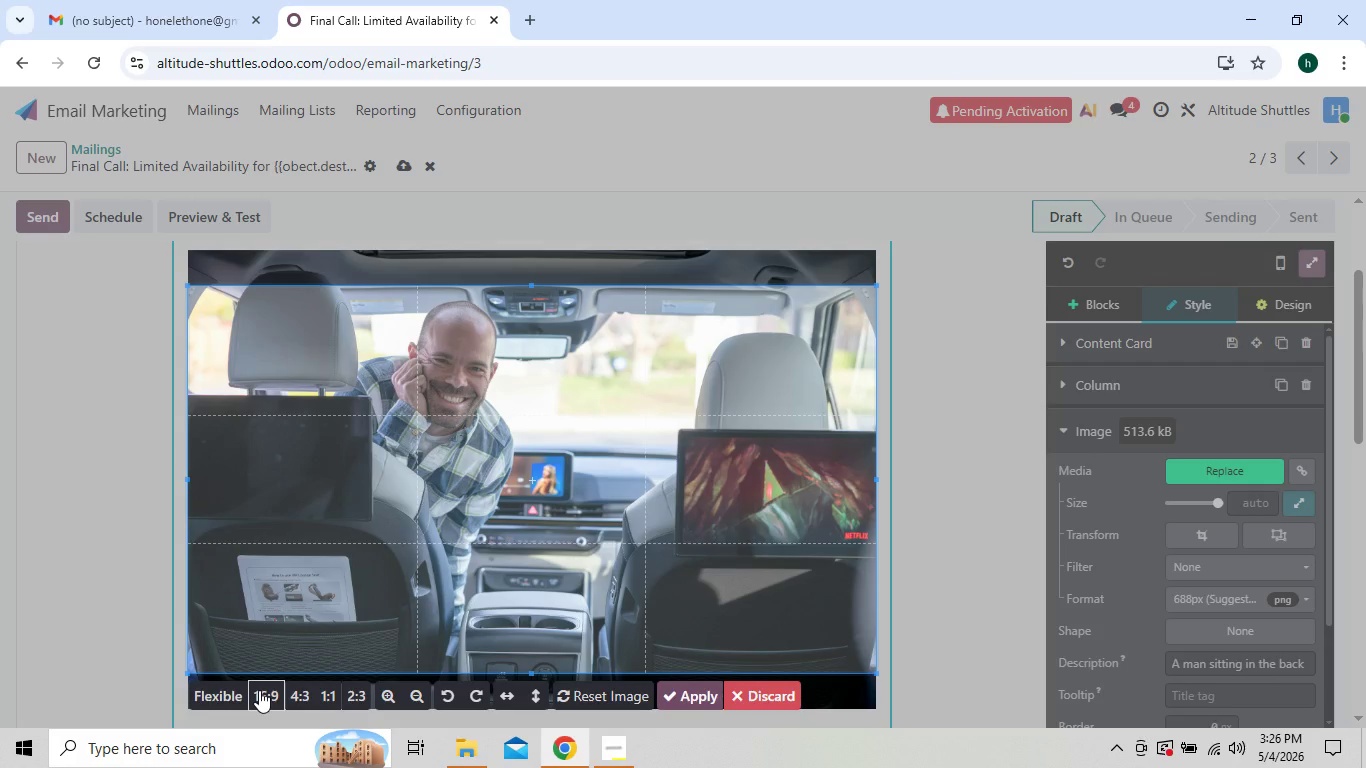 
left_click_drag(start_coordinate=[373, 609], to_coordinate=[382, 582])
 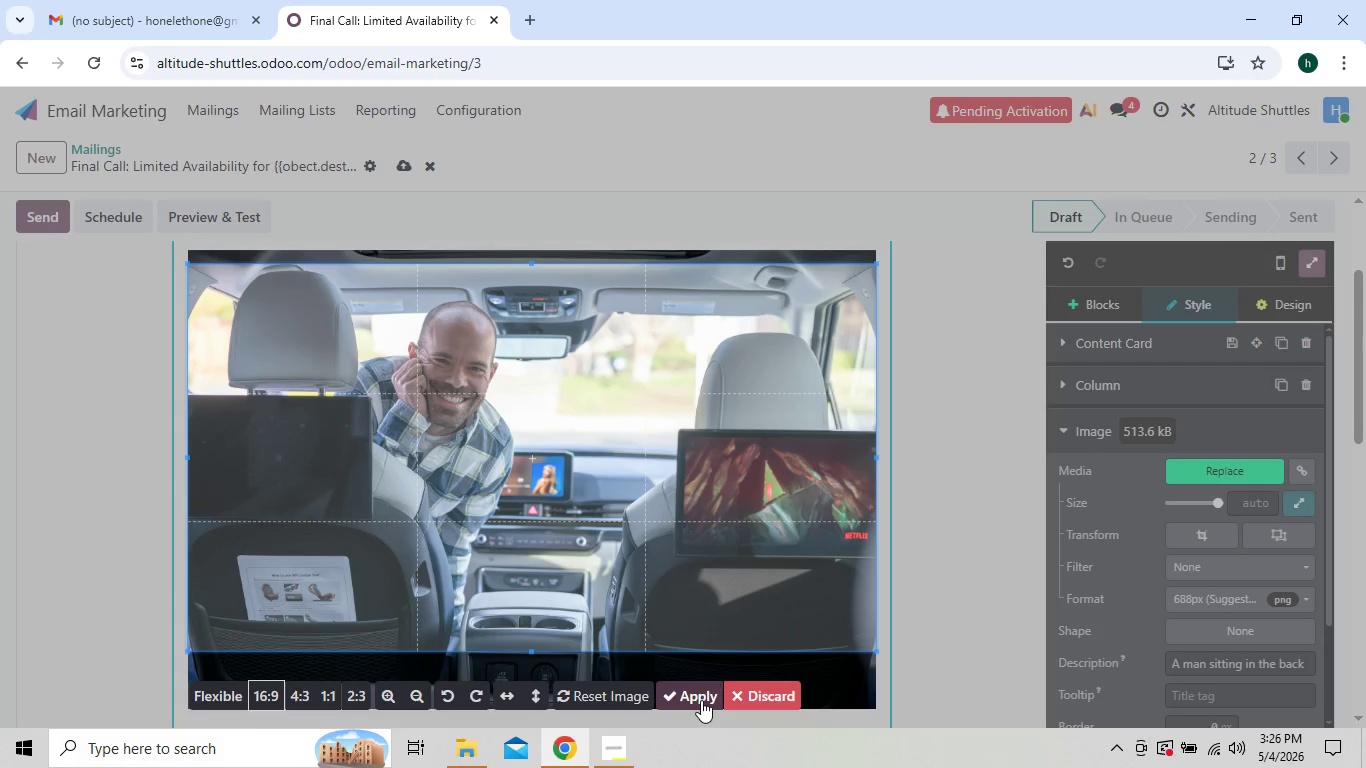 
left_click([699, 700])
 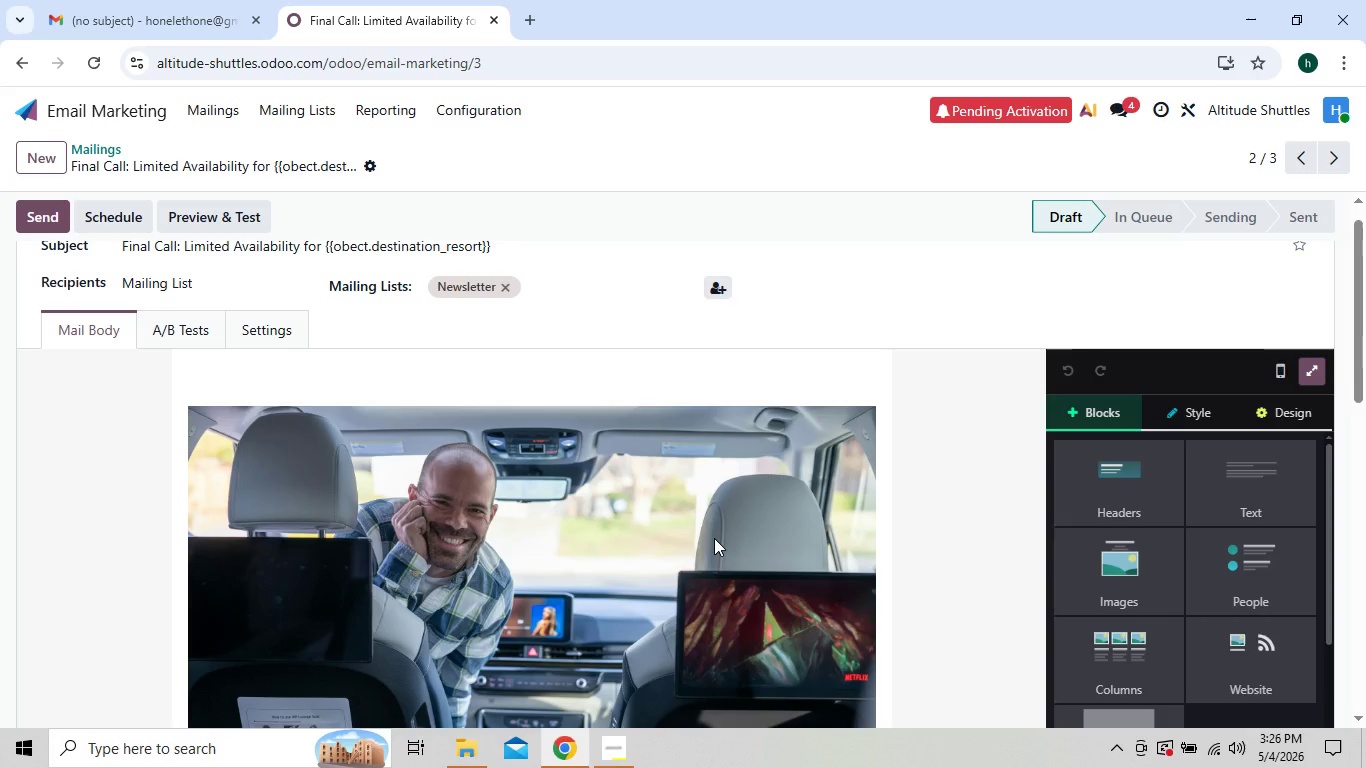 
wait(13.94)
 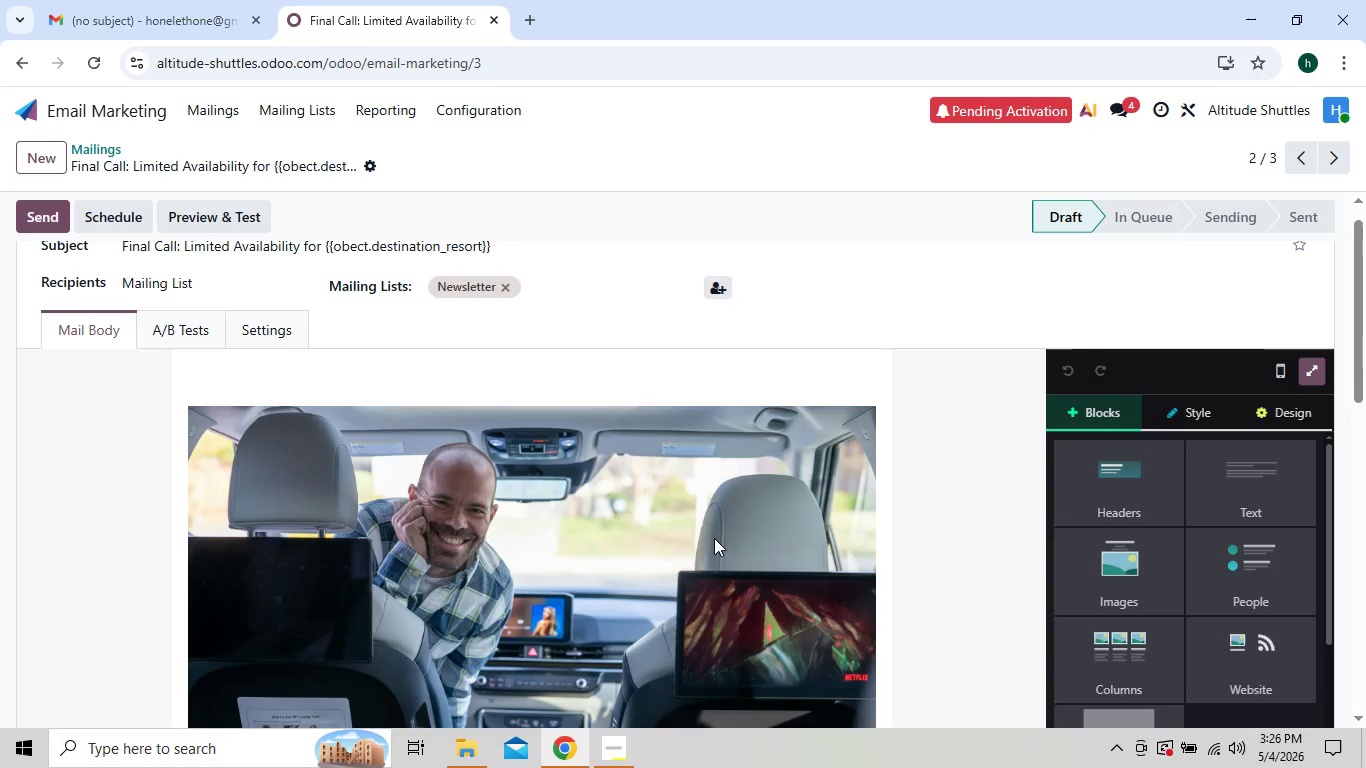 
left_click([561, 556])
 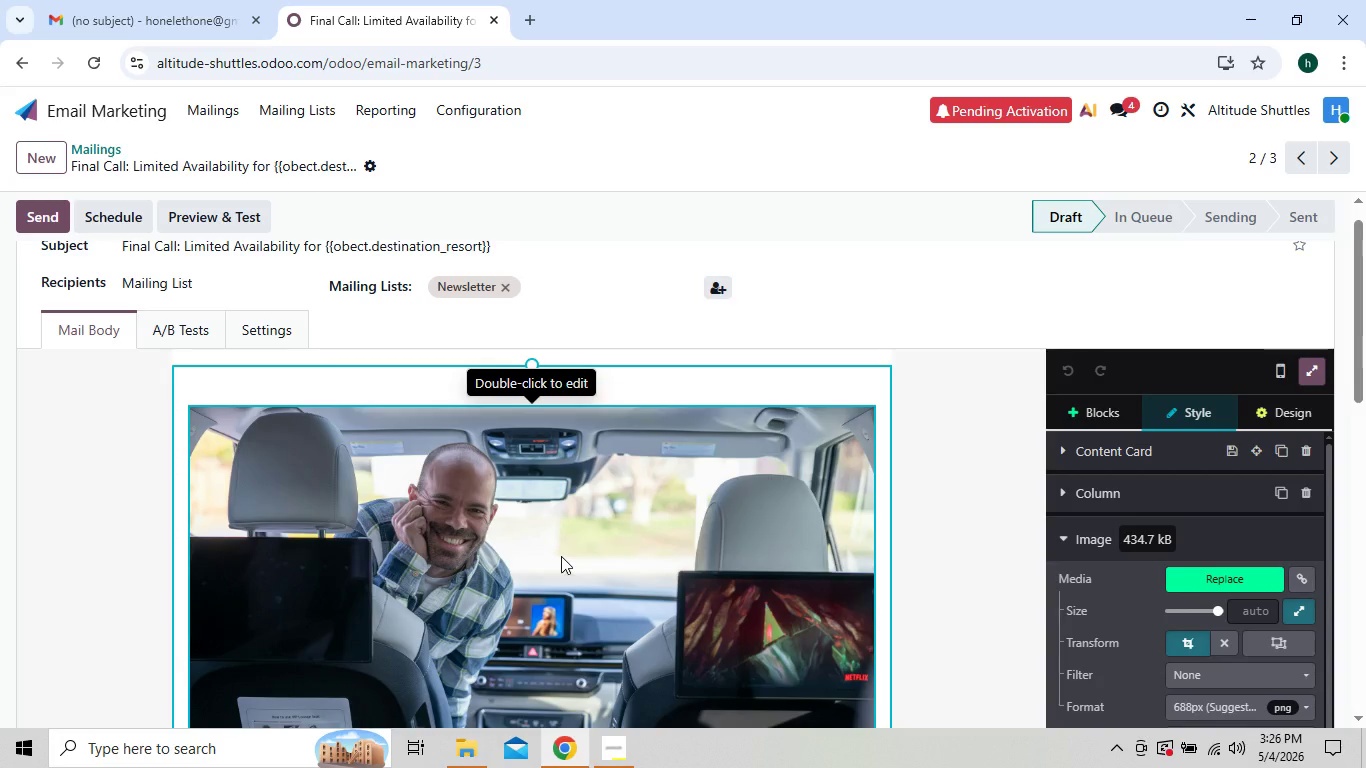 
left_click([561, 556])
 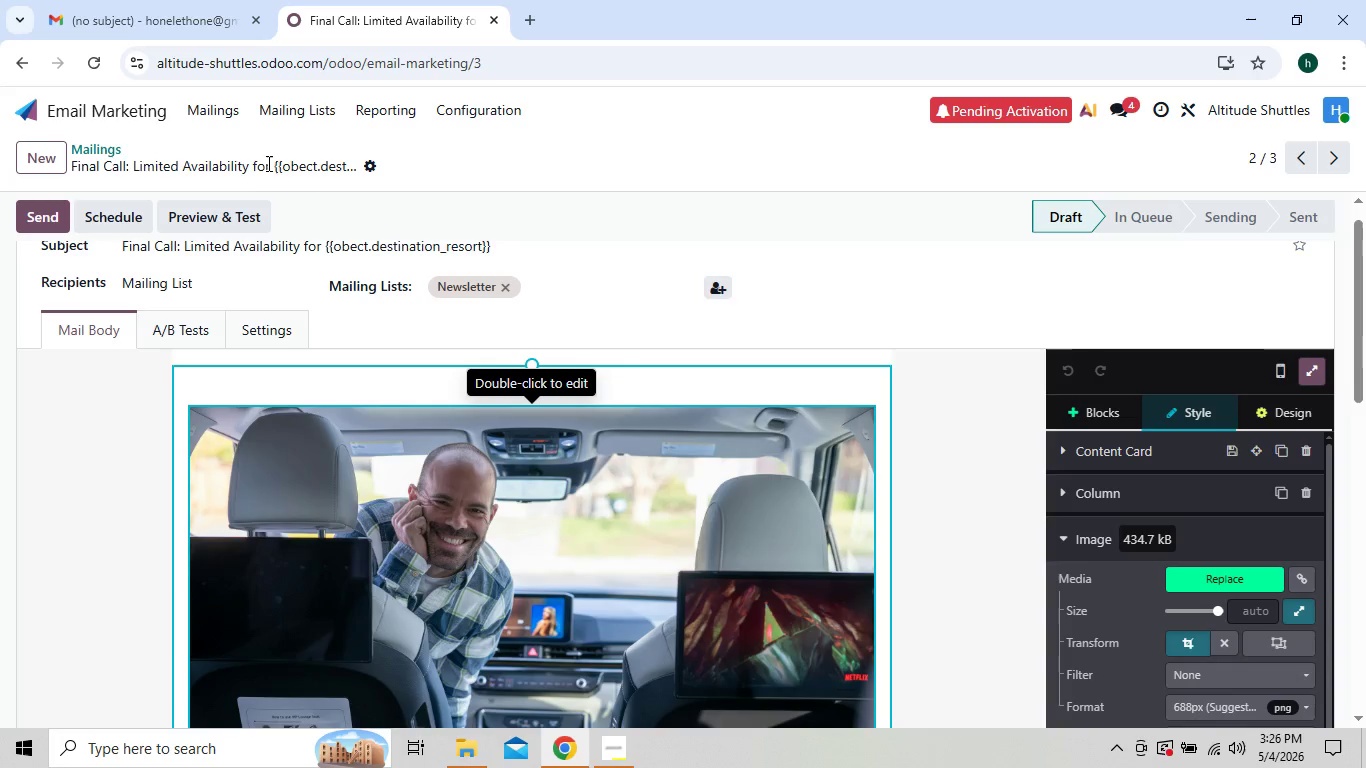 
left_click([212, 119])
 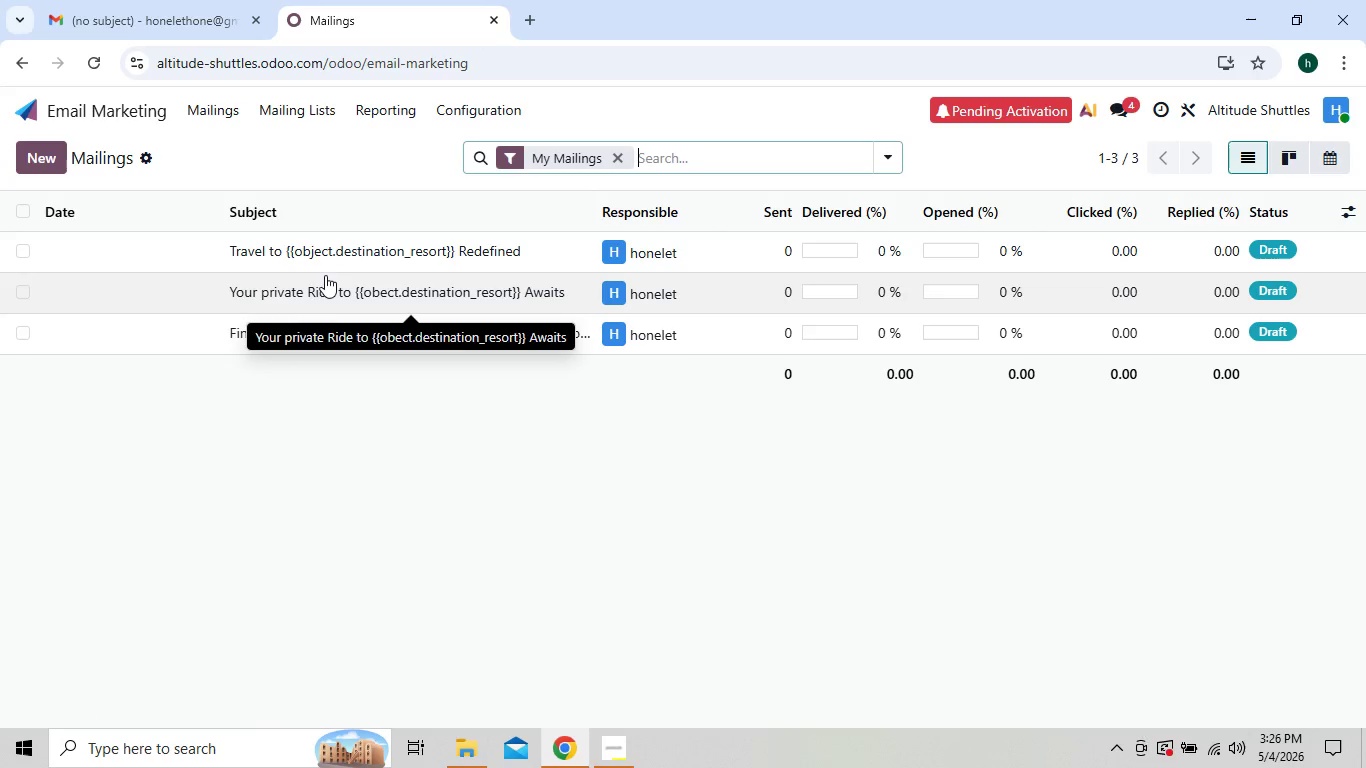 
wait(7.97)
 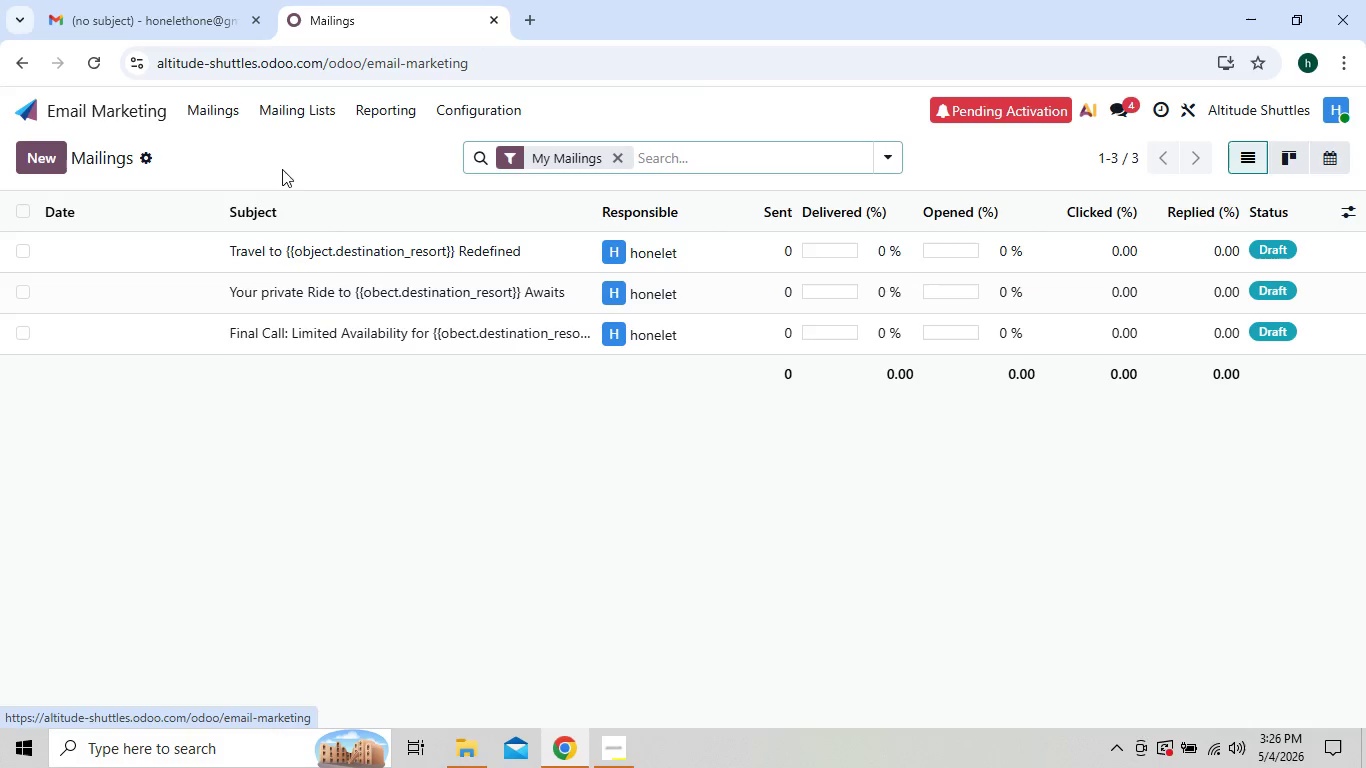 
double_click([325, 275])
 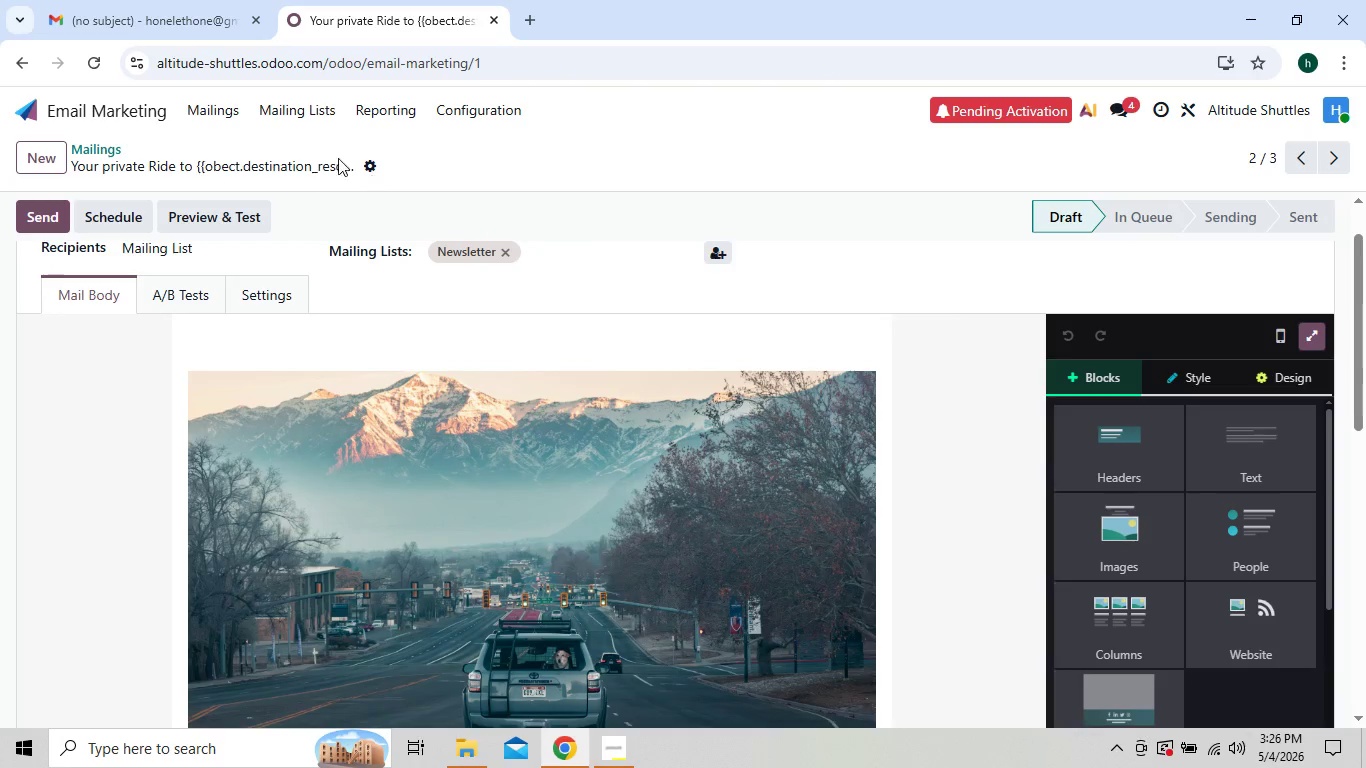 
wait(6.47)
 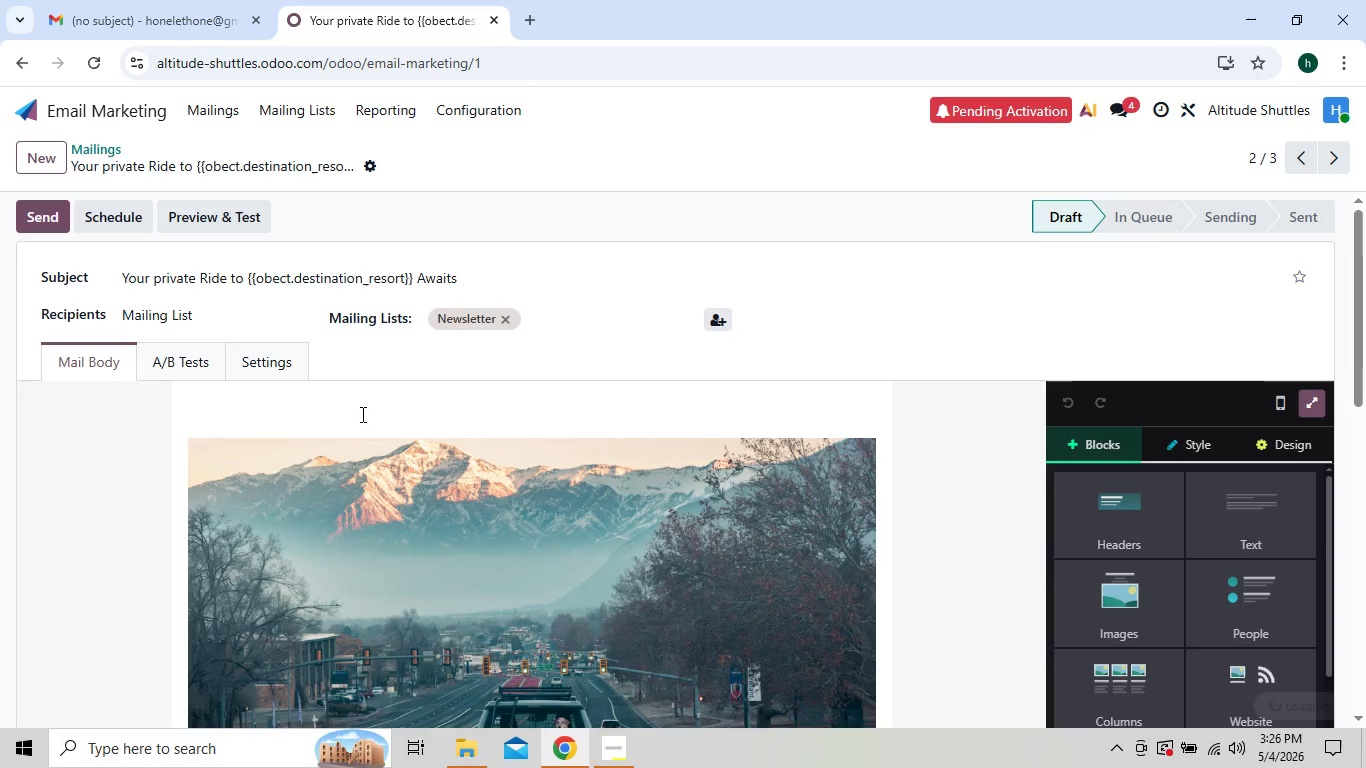 
left_click([229, 112])
 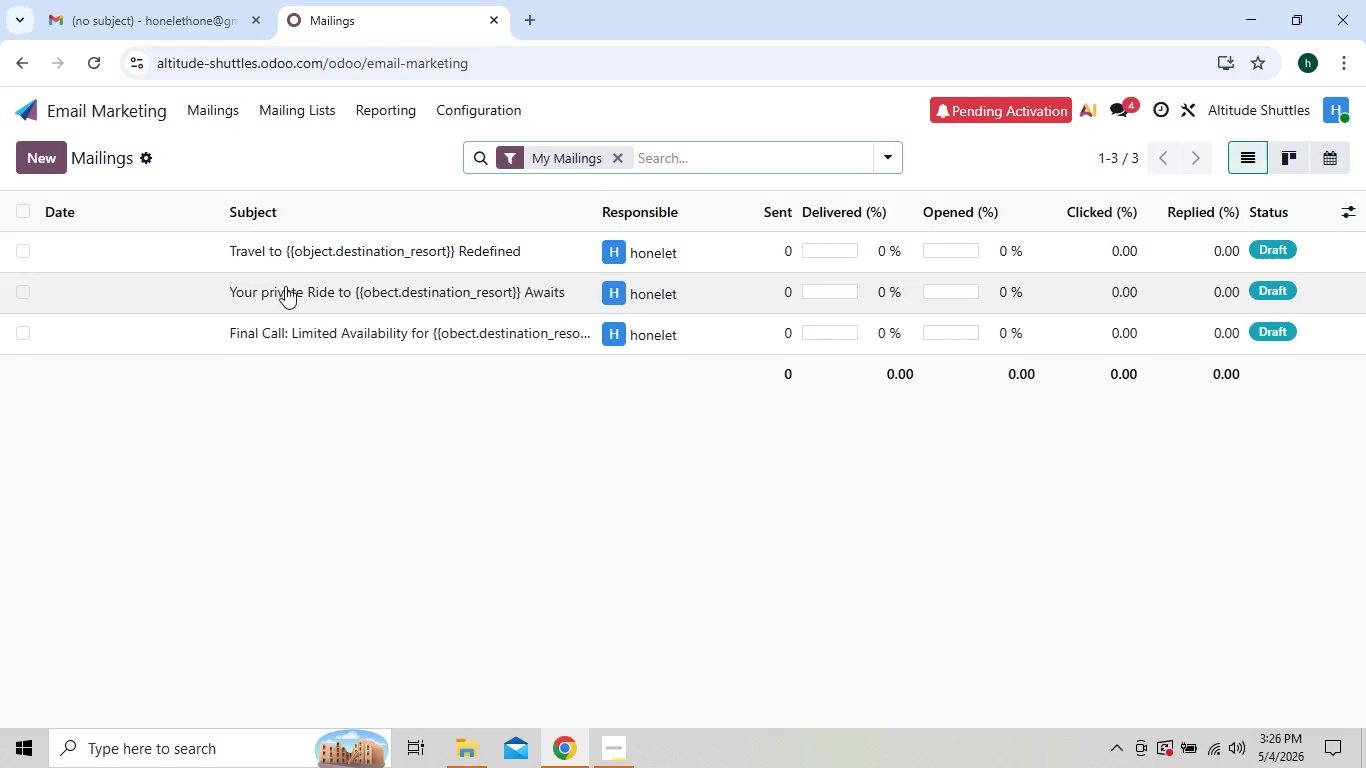 
double_click([286, 291])
 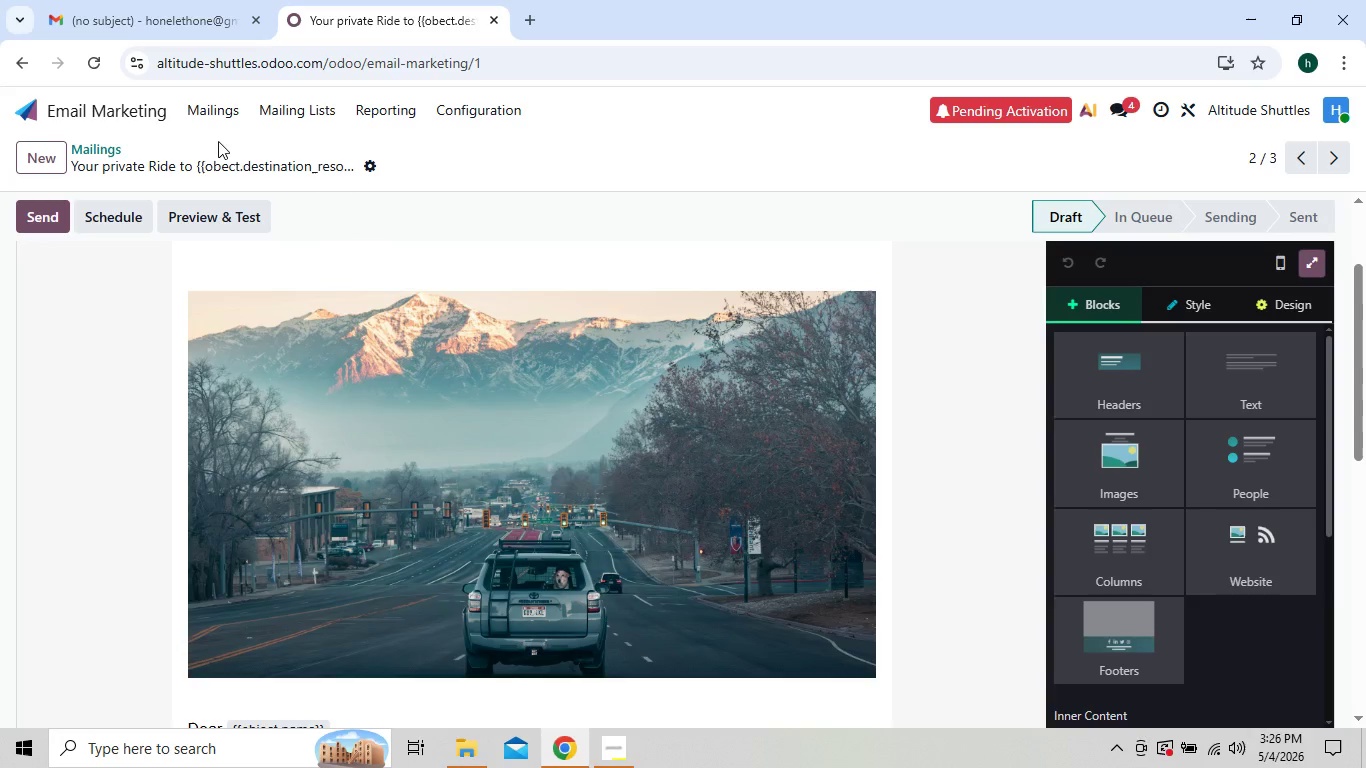 
wait(5.06)
 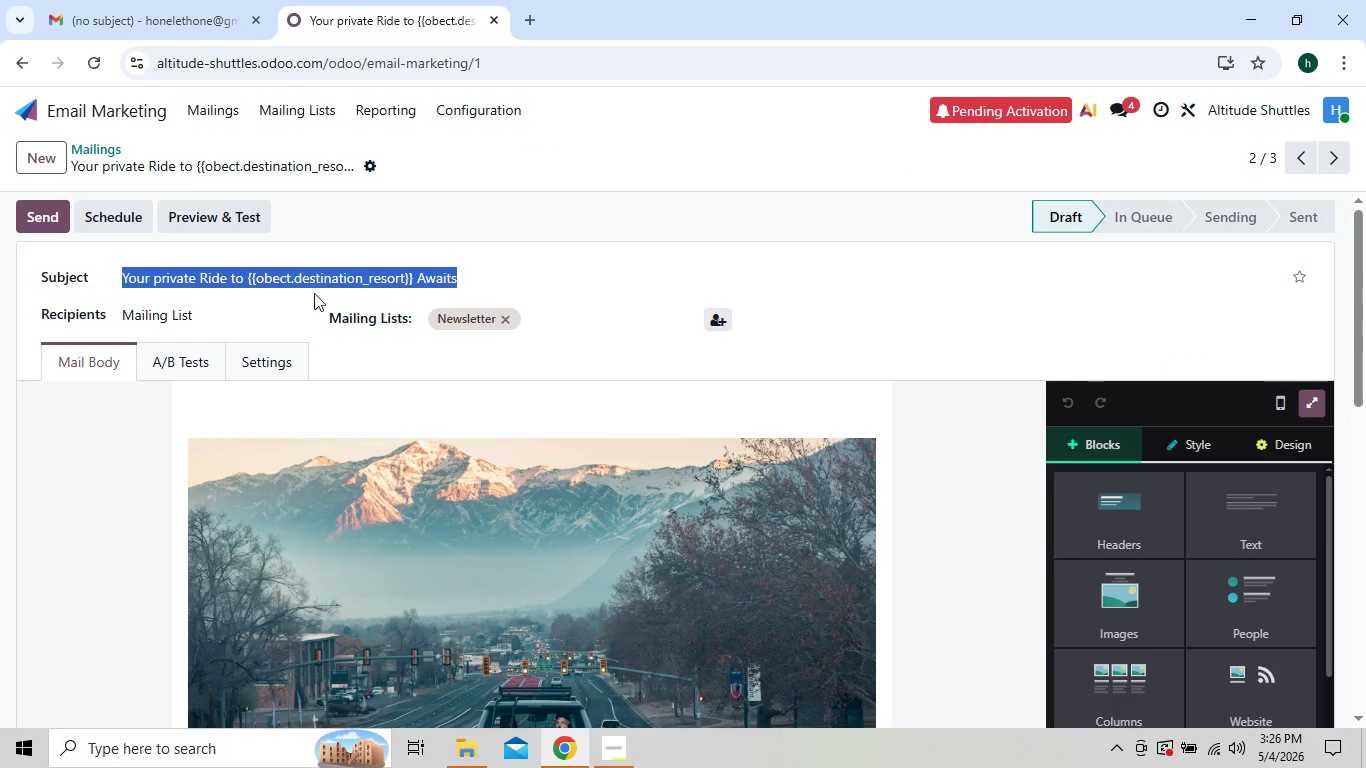 
left_click([203, 116])
 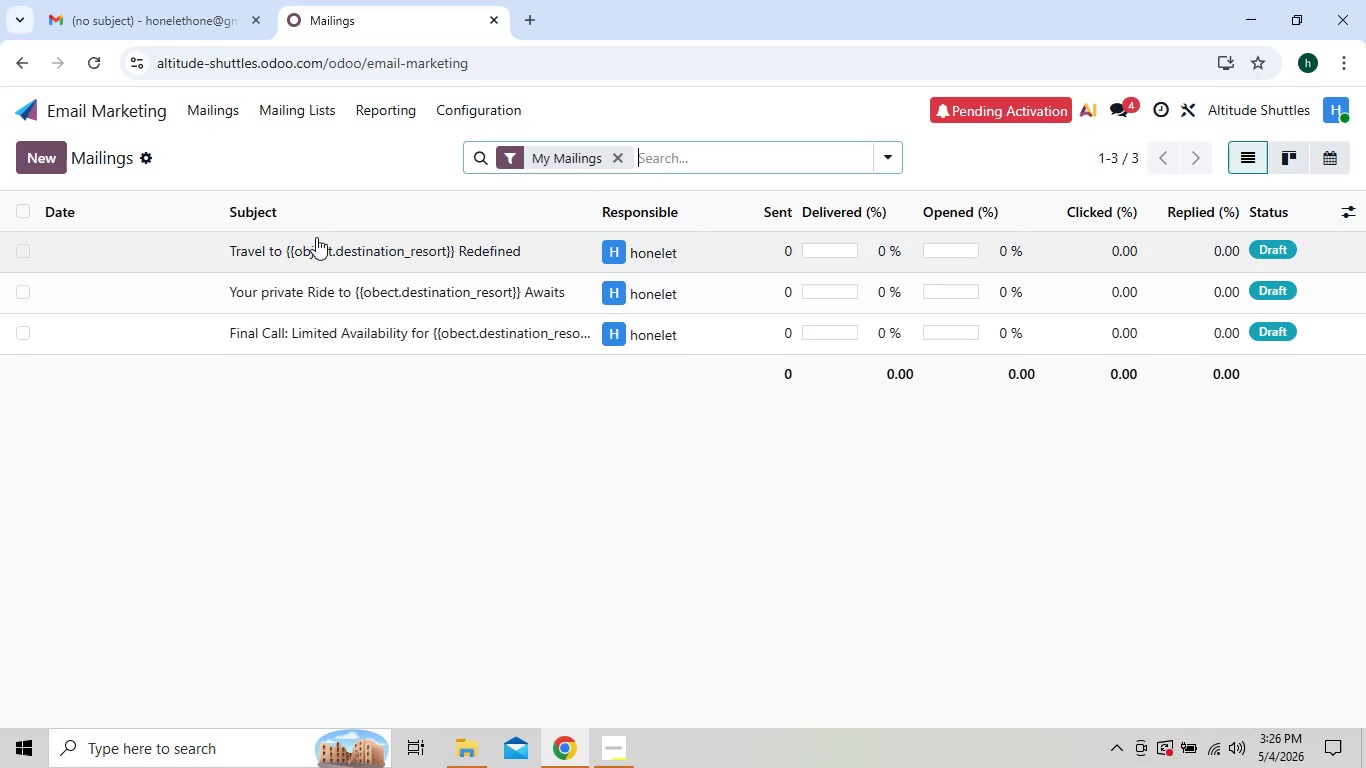 
double_click([331, 249])
 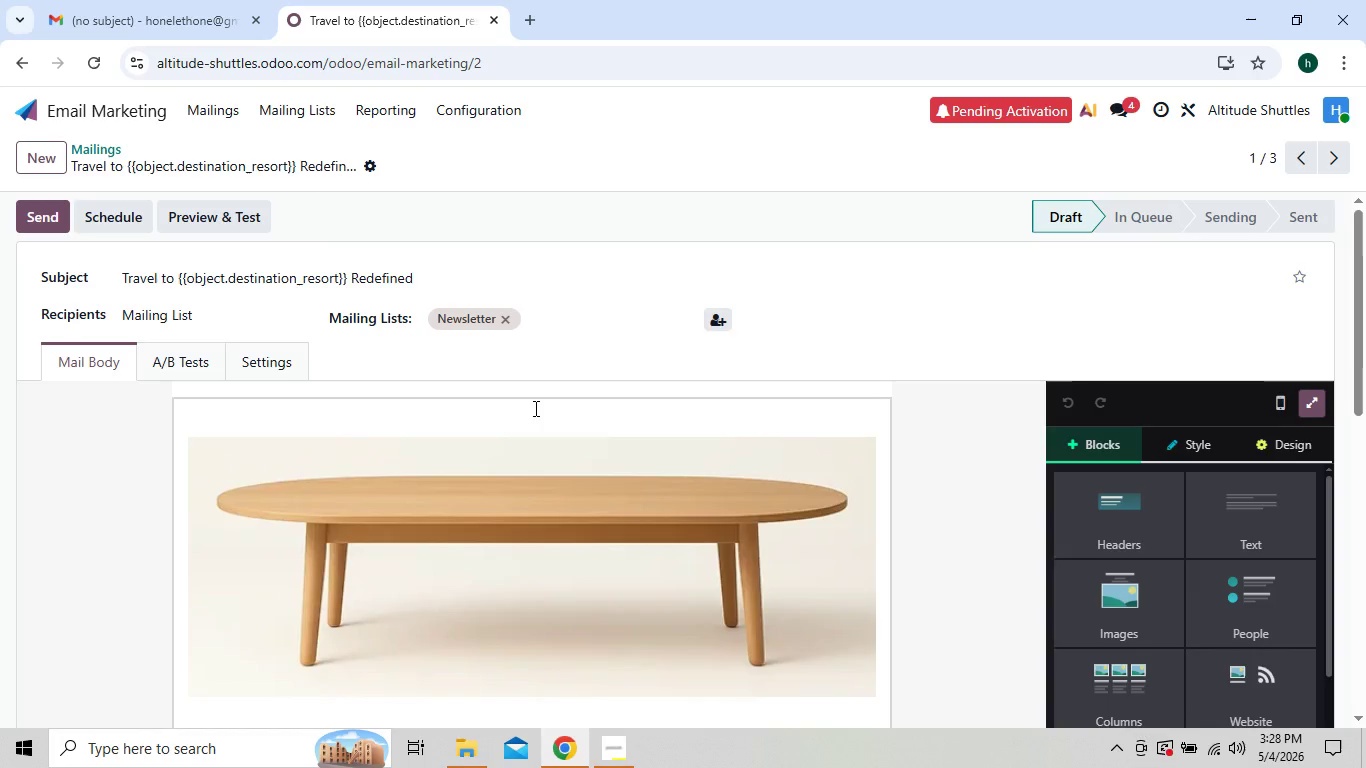 
wait(90.66)
 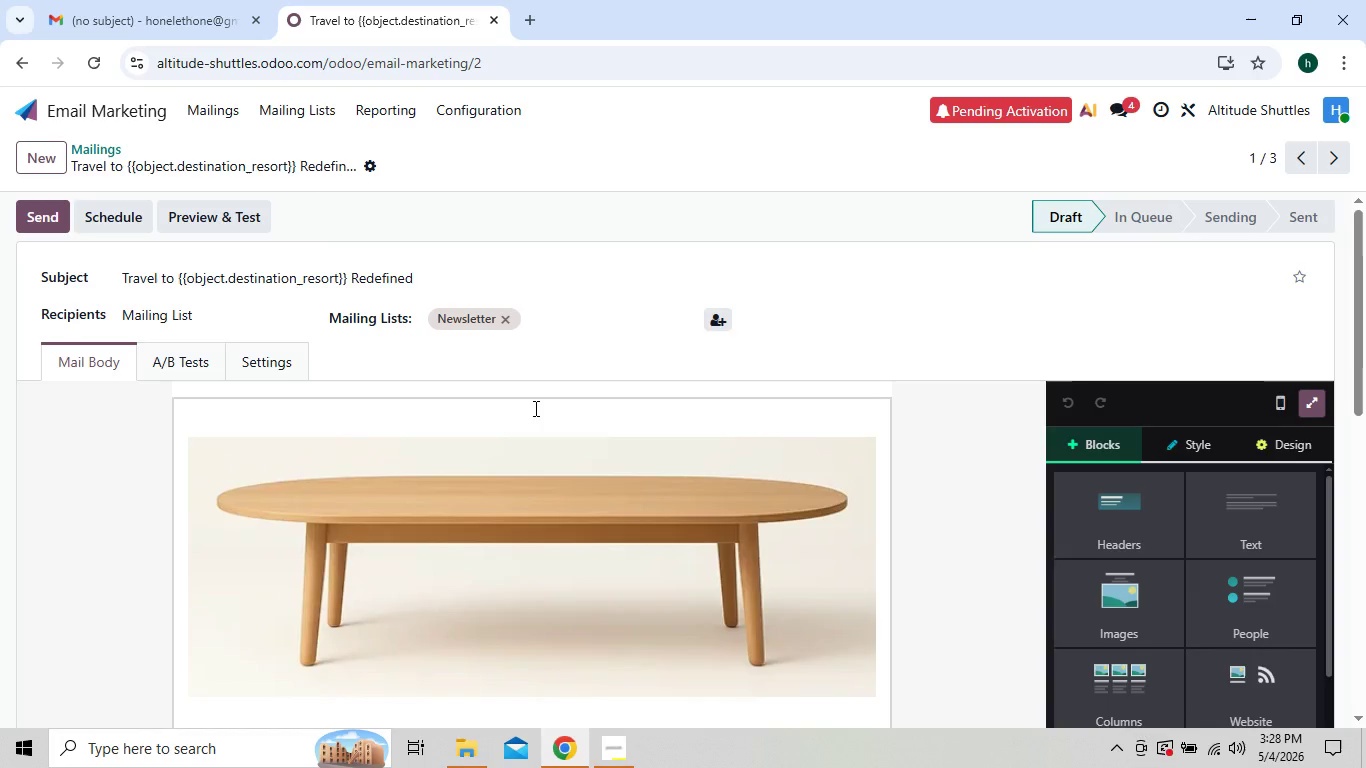 
left_click([227, 110])
 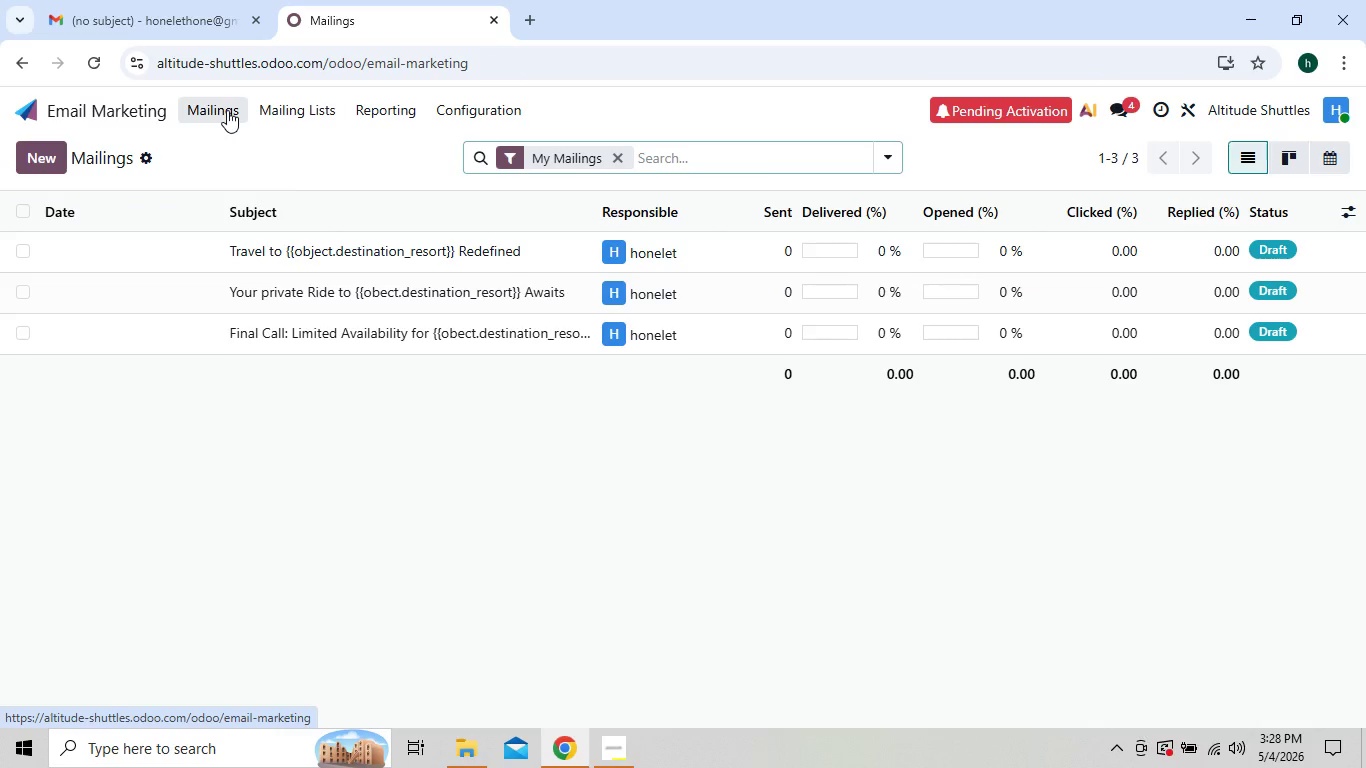 
wait(8.3)
 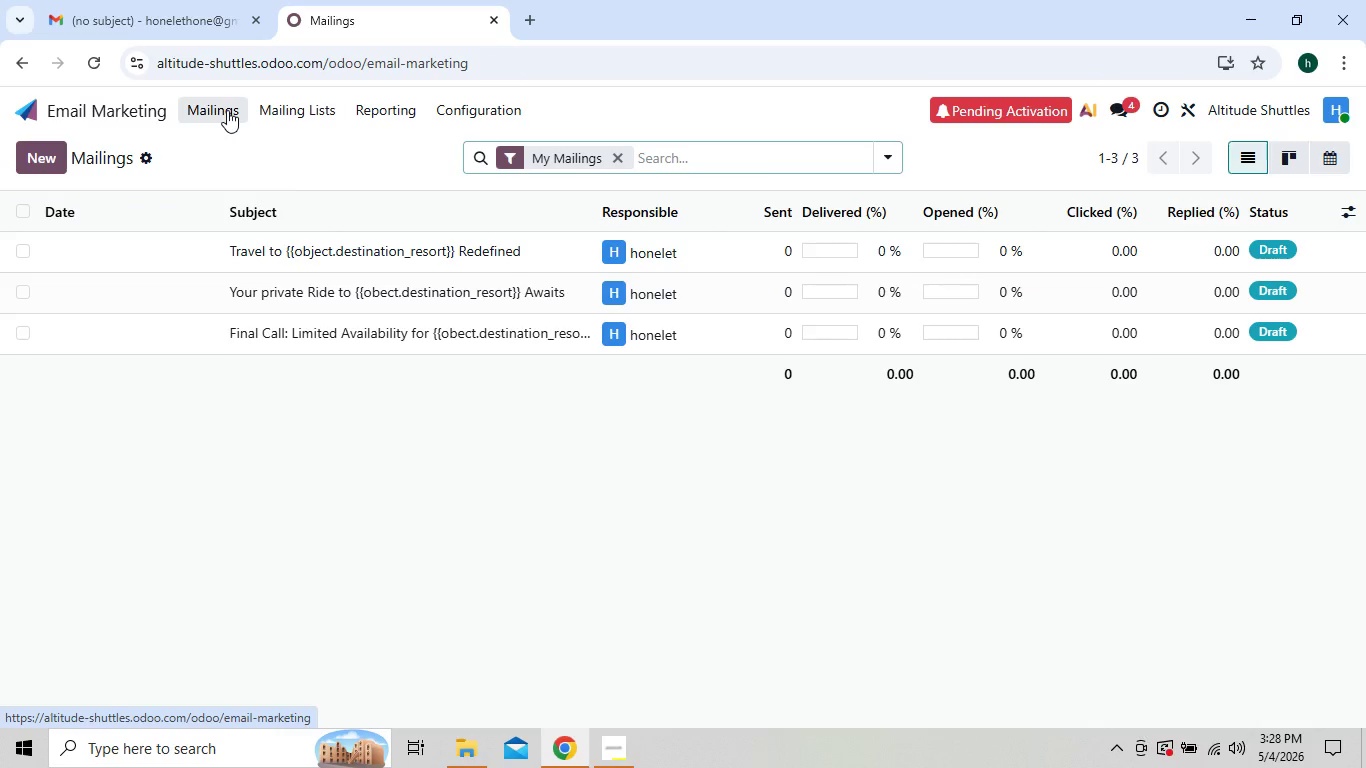 
left_click([297, 264])
 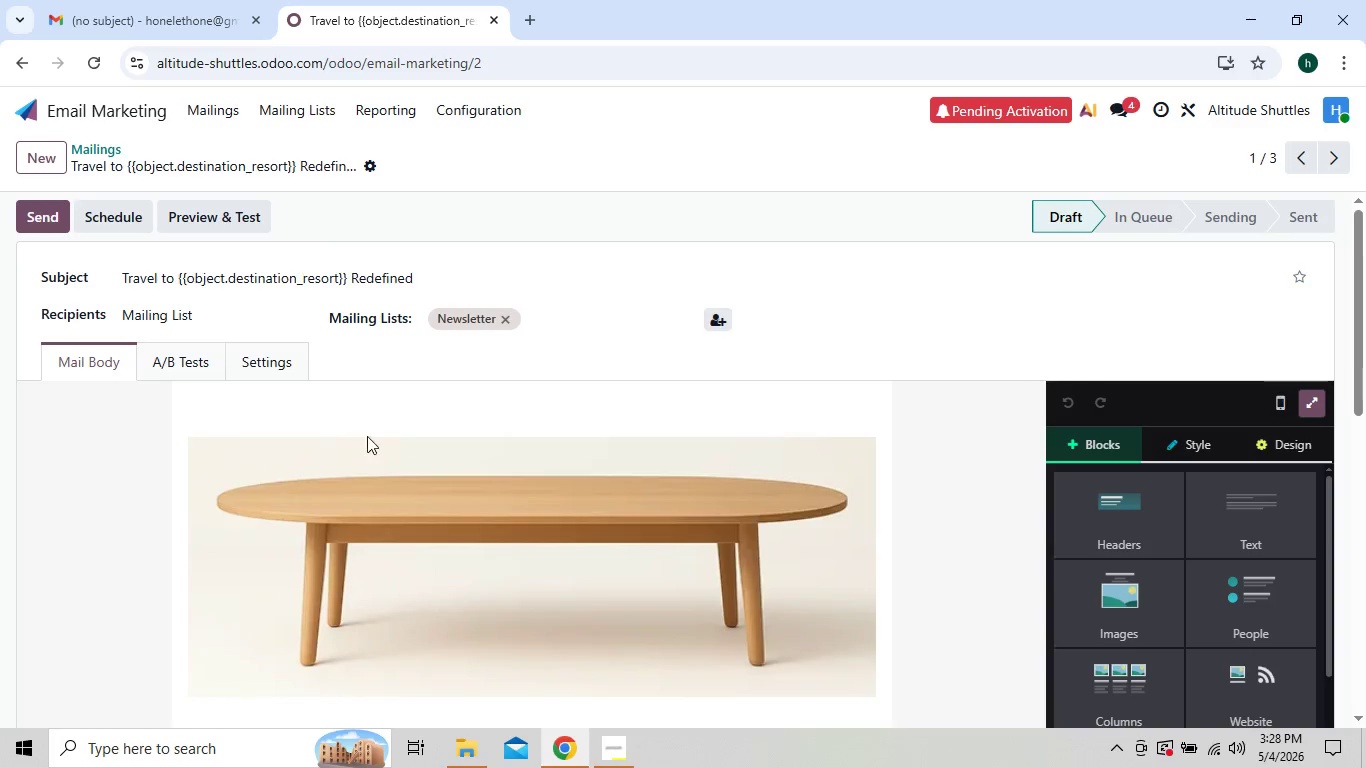 
mouse_move([394, 539])
 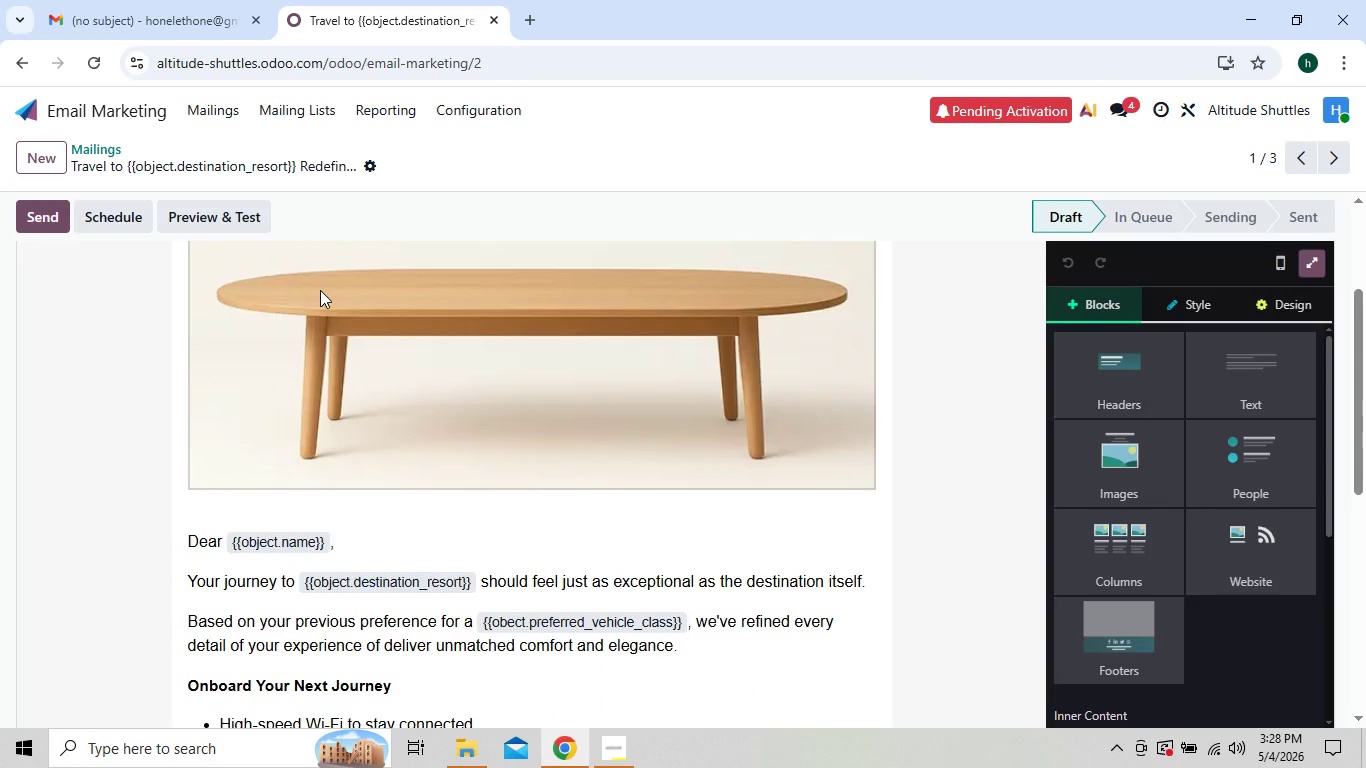 
wait(16.88)
 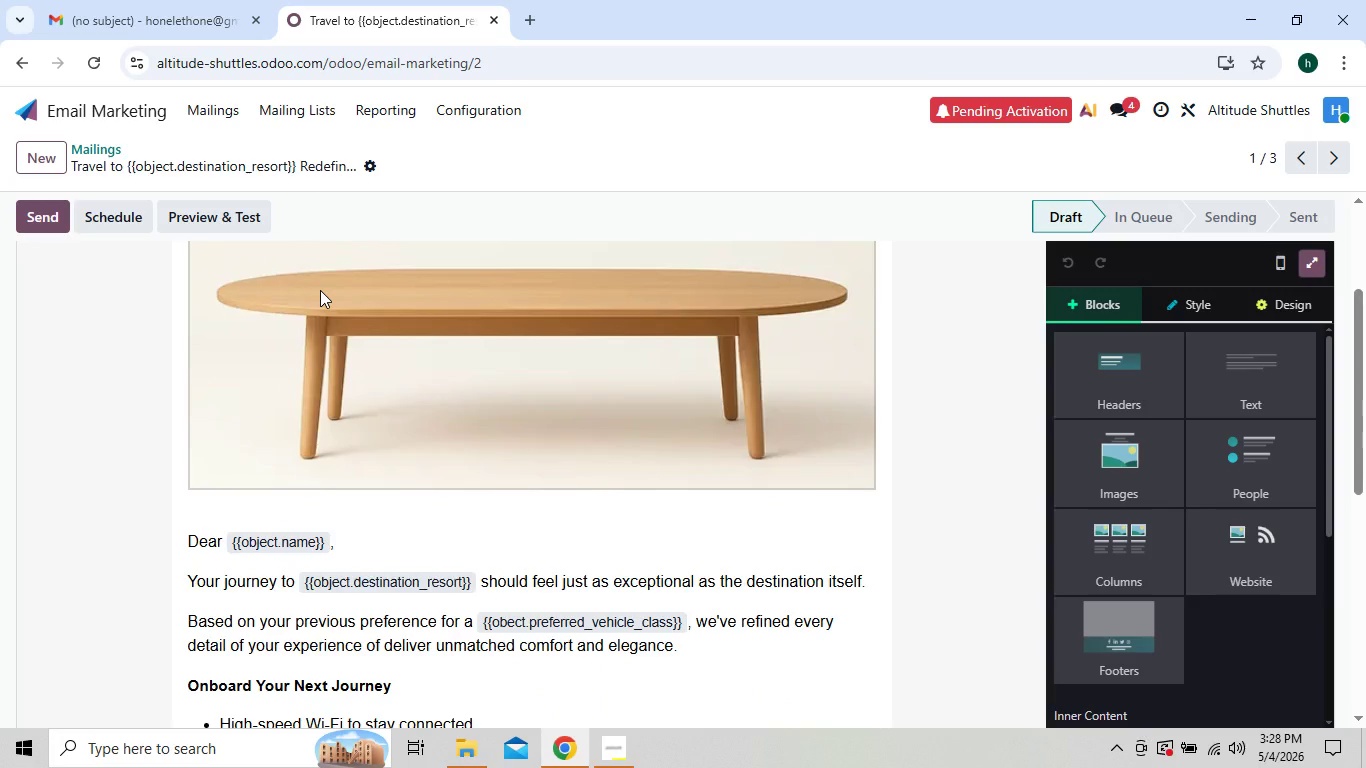 
double_click([317, 322])
 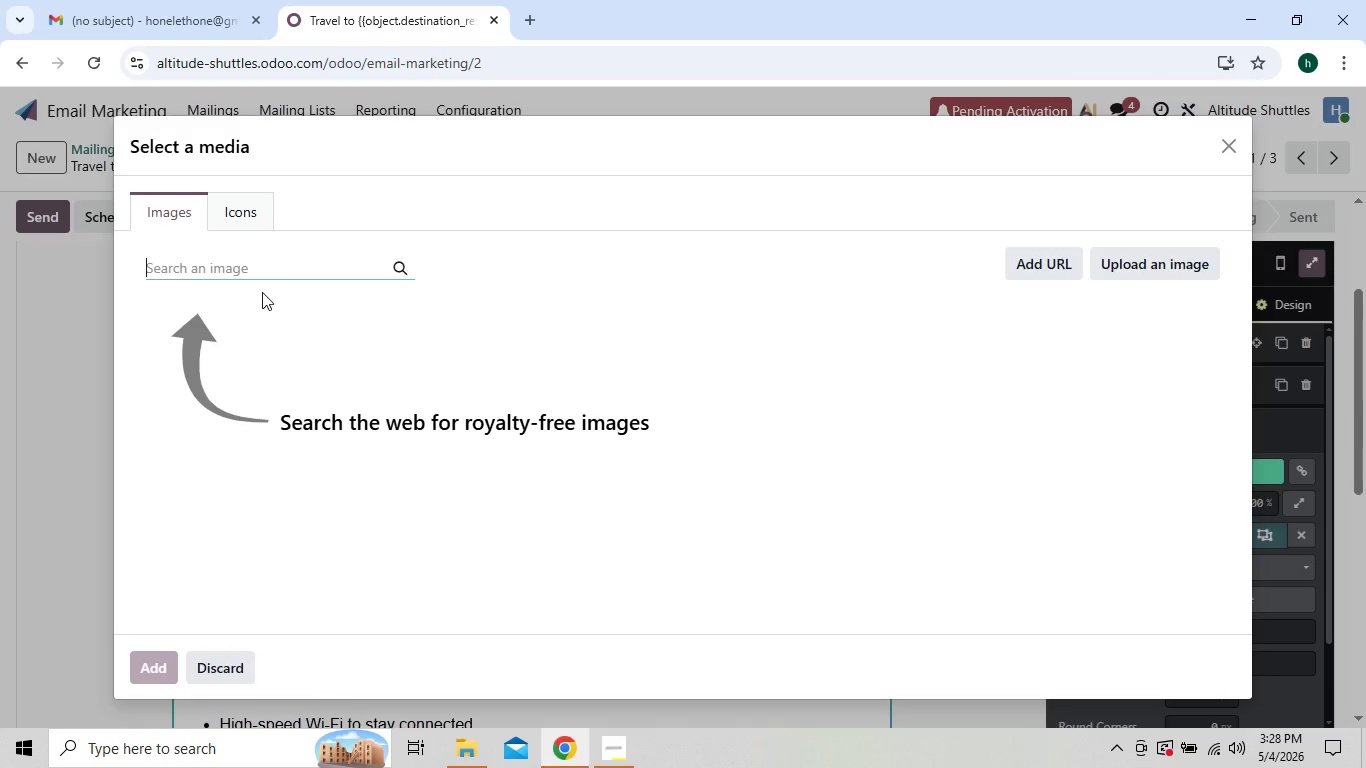 
left_click([258, 273])
 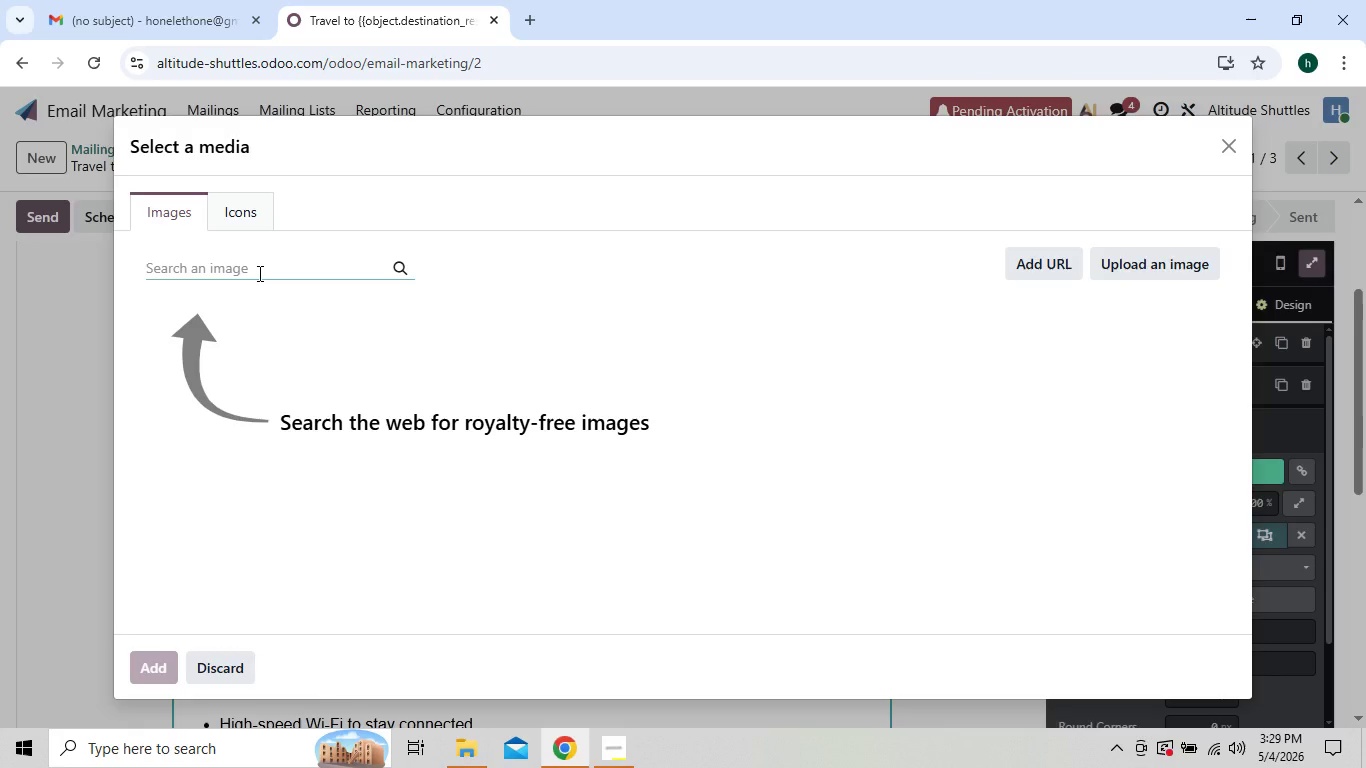 
wait(27.34)
 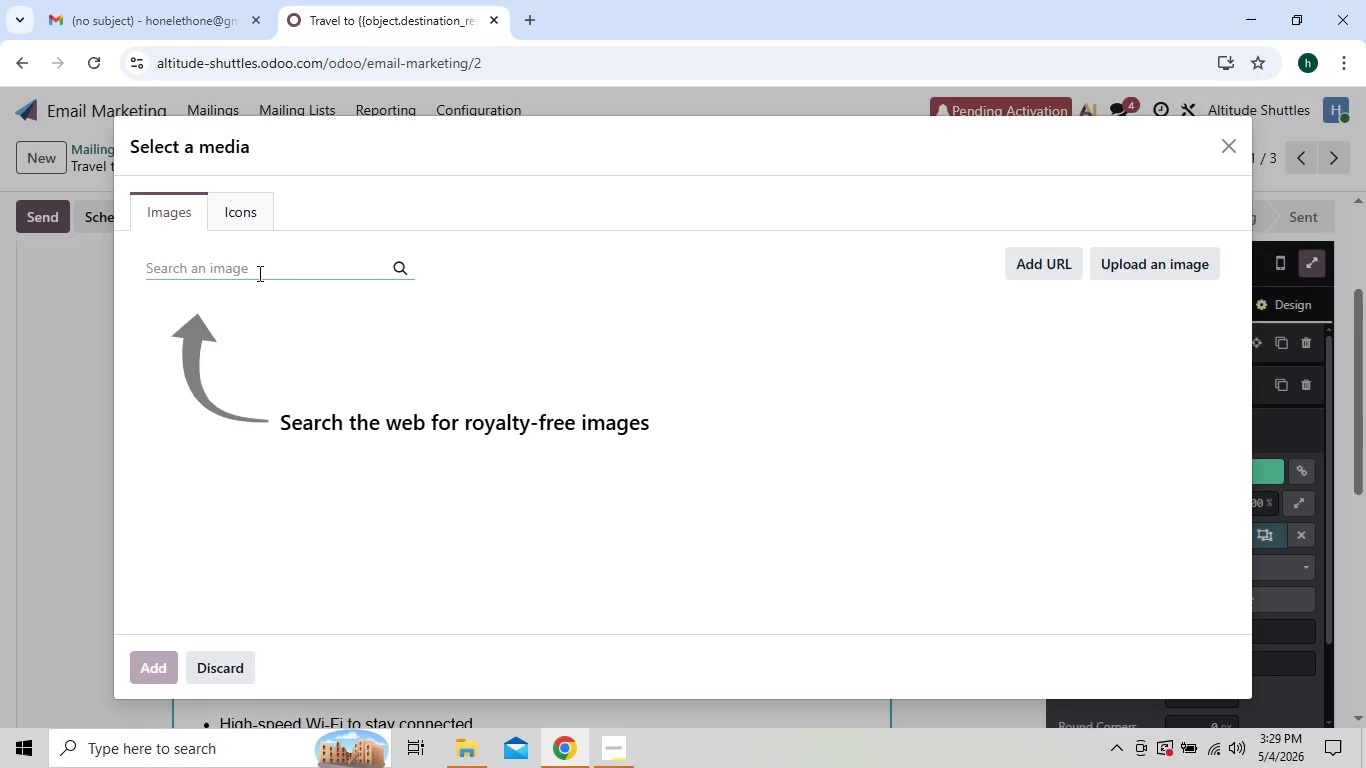 
type(car interior wifi business tra)
 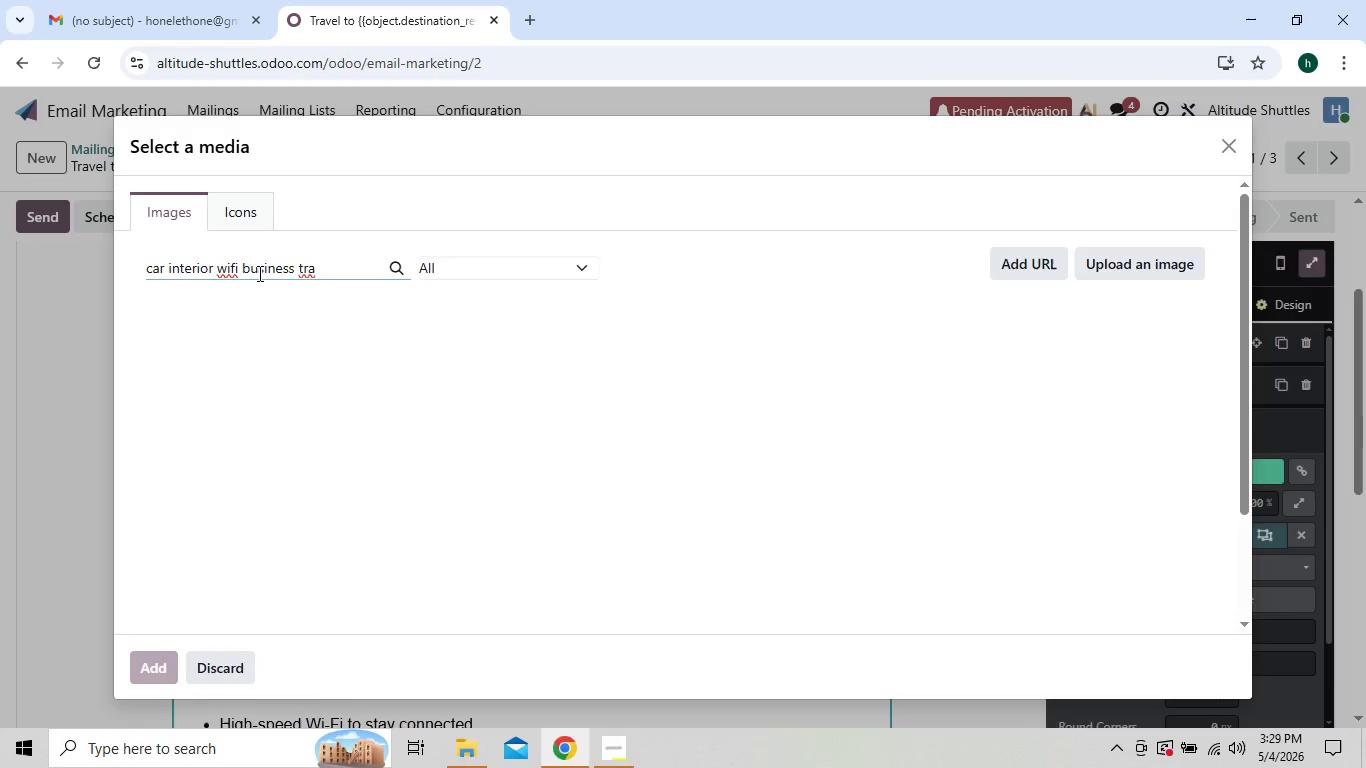 
type(vel)
 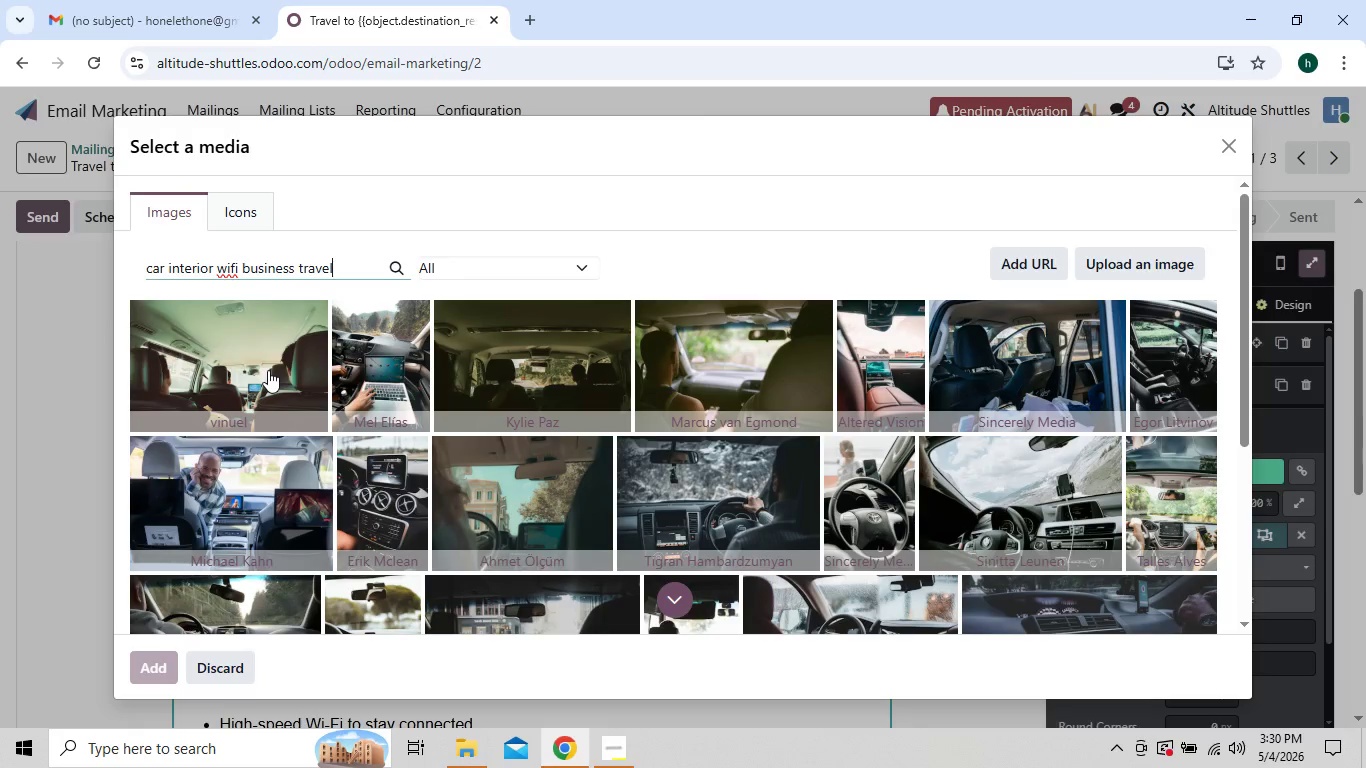 
wait(6.91)
 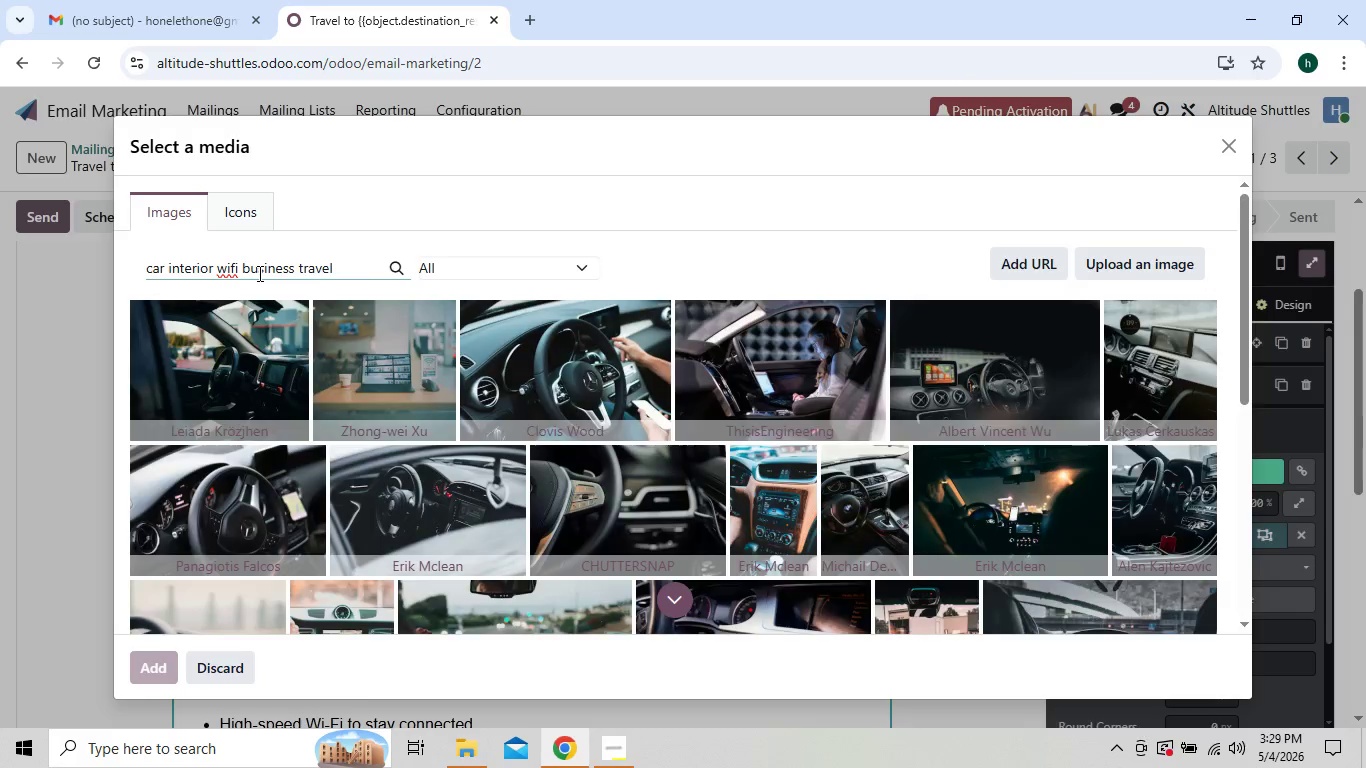 
left_click([249, 479])
 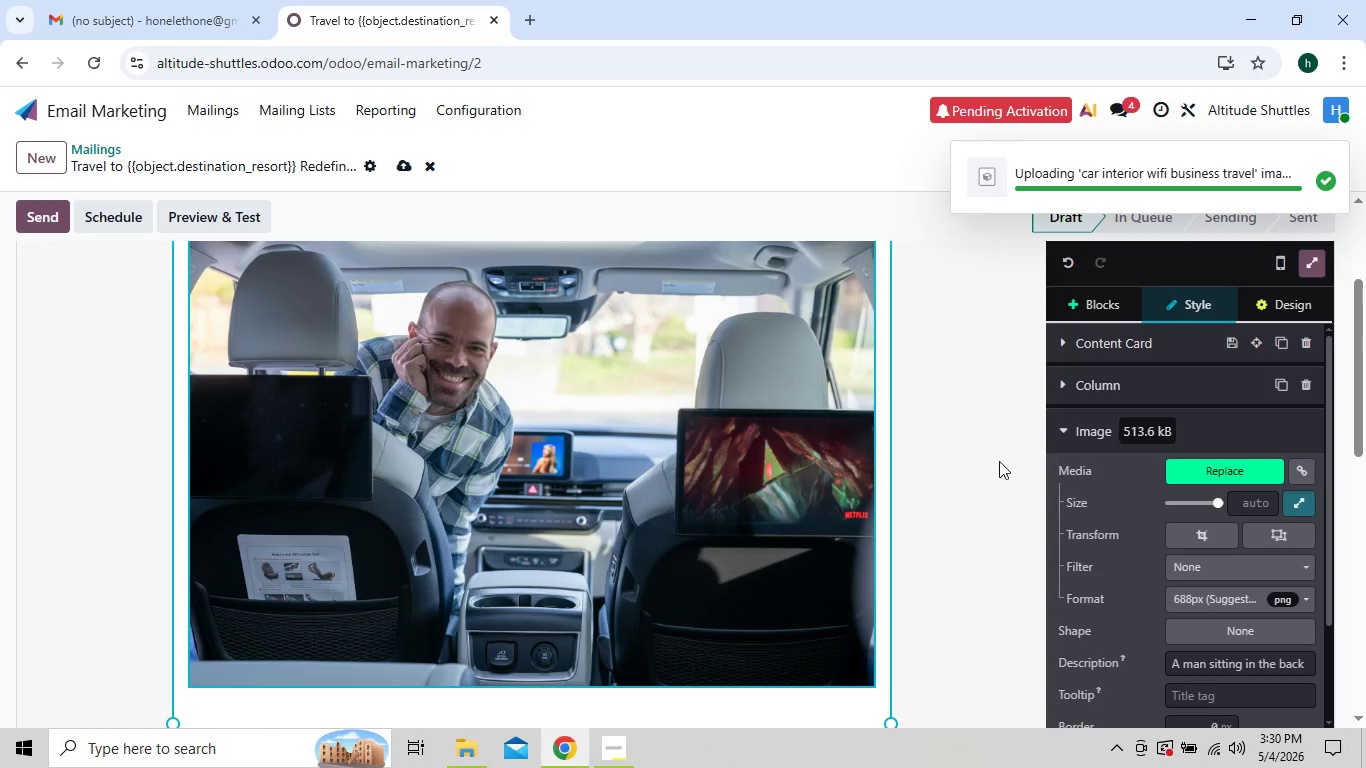 
left_click([1194, 531])
 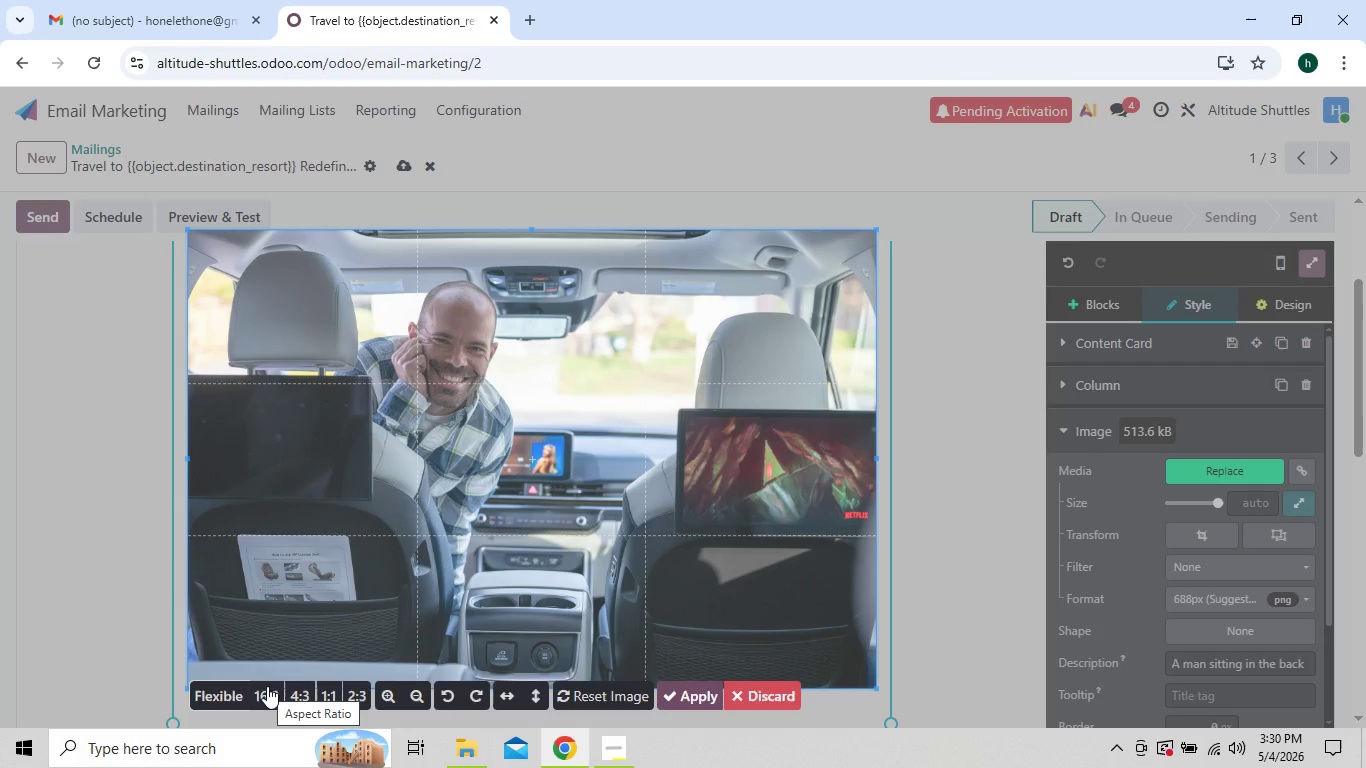 
wait(6.55)
 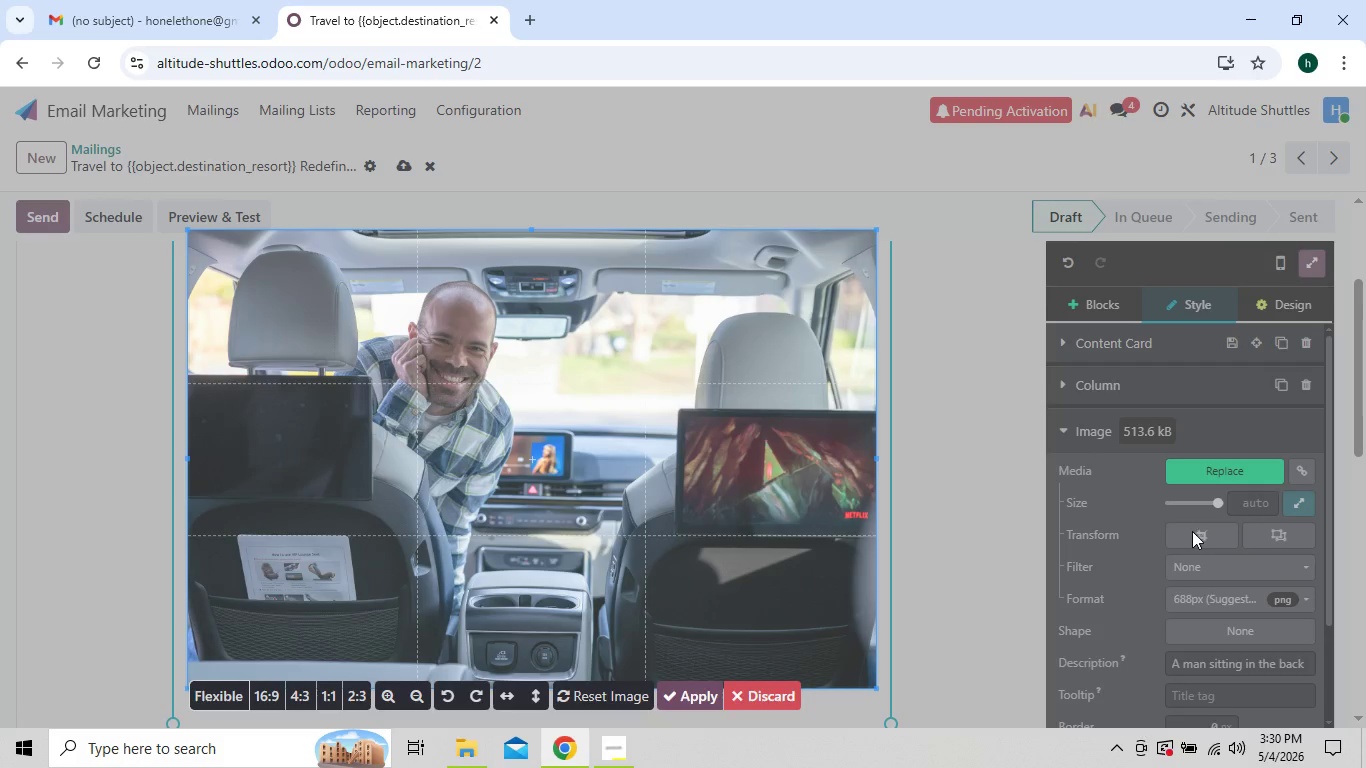 
left_click([379, 546])
 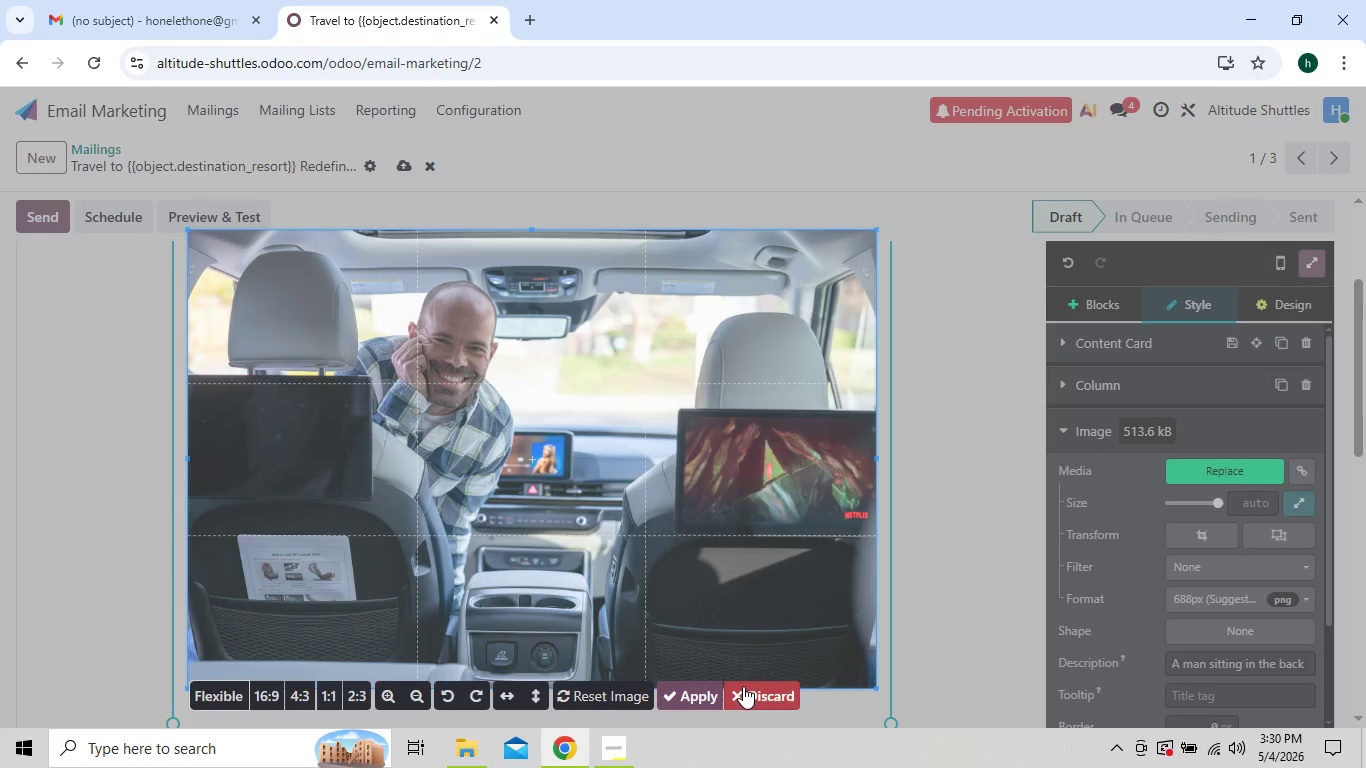 
left_click([743, 686])
 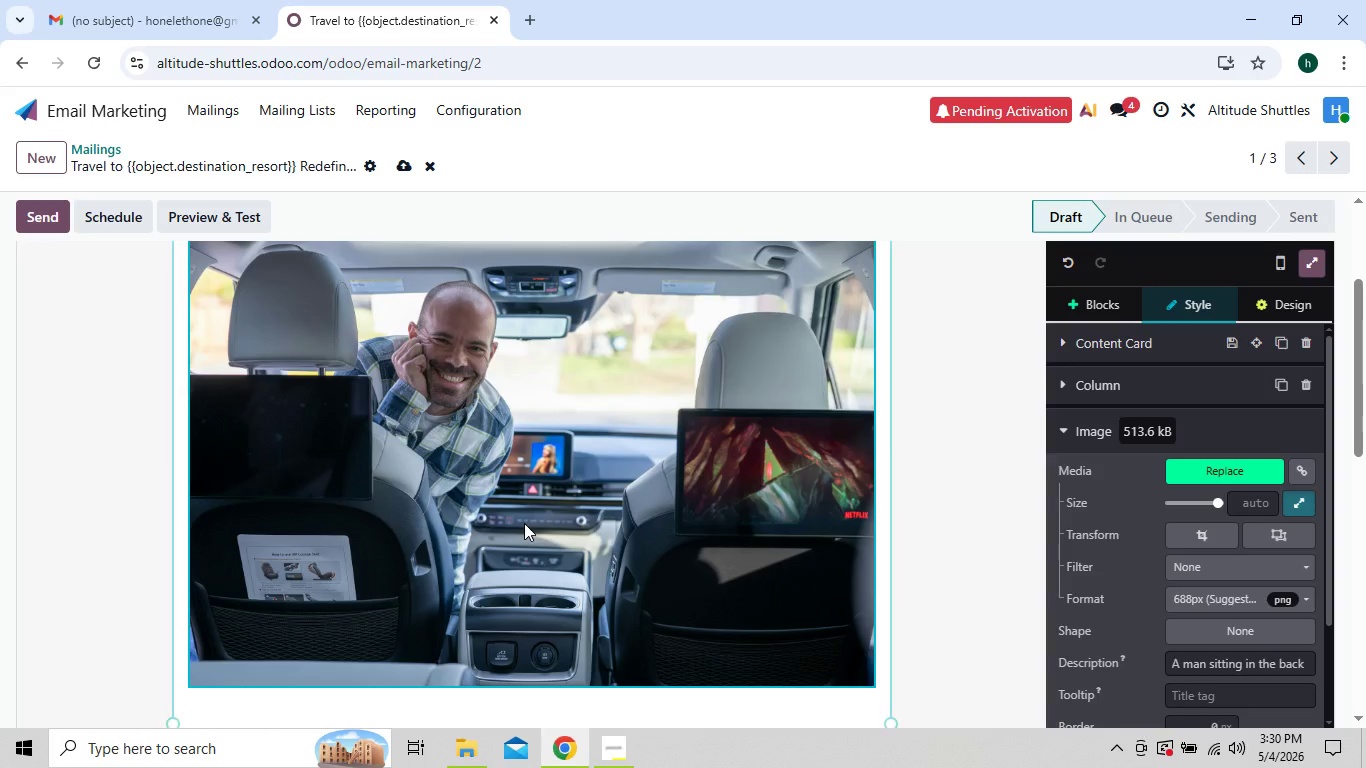 
left_click([524, 523])
 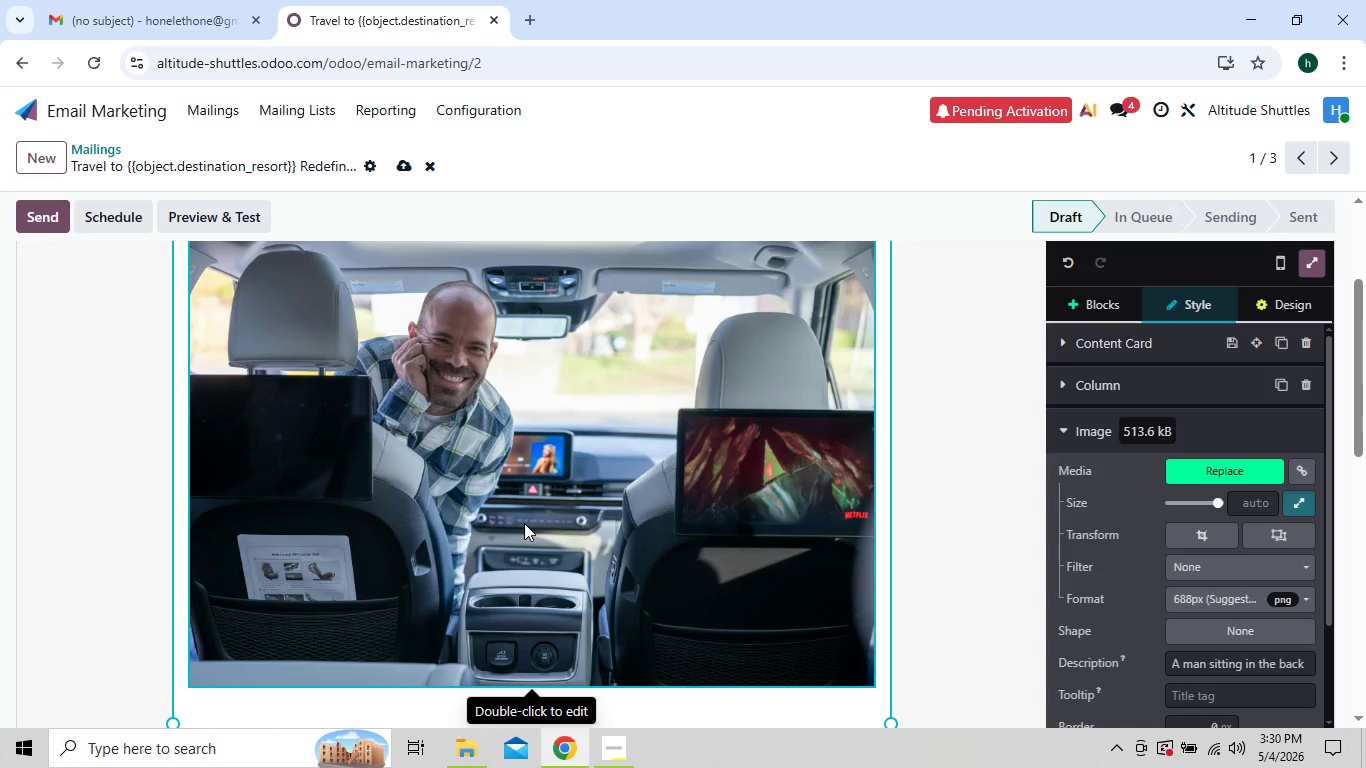 
left_click([524, 523])
 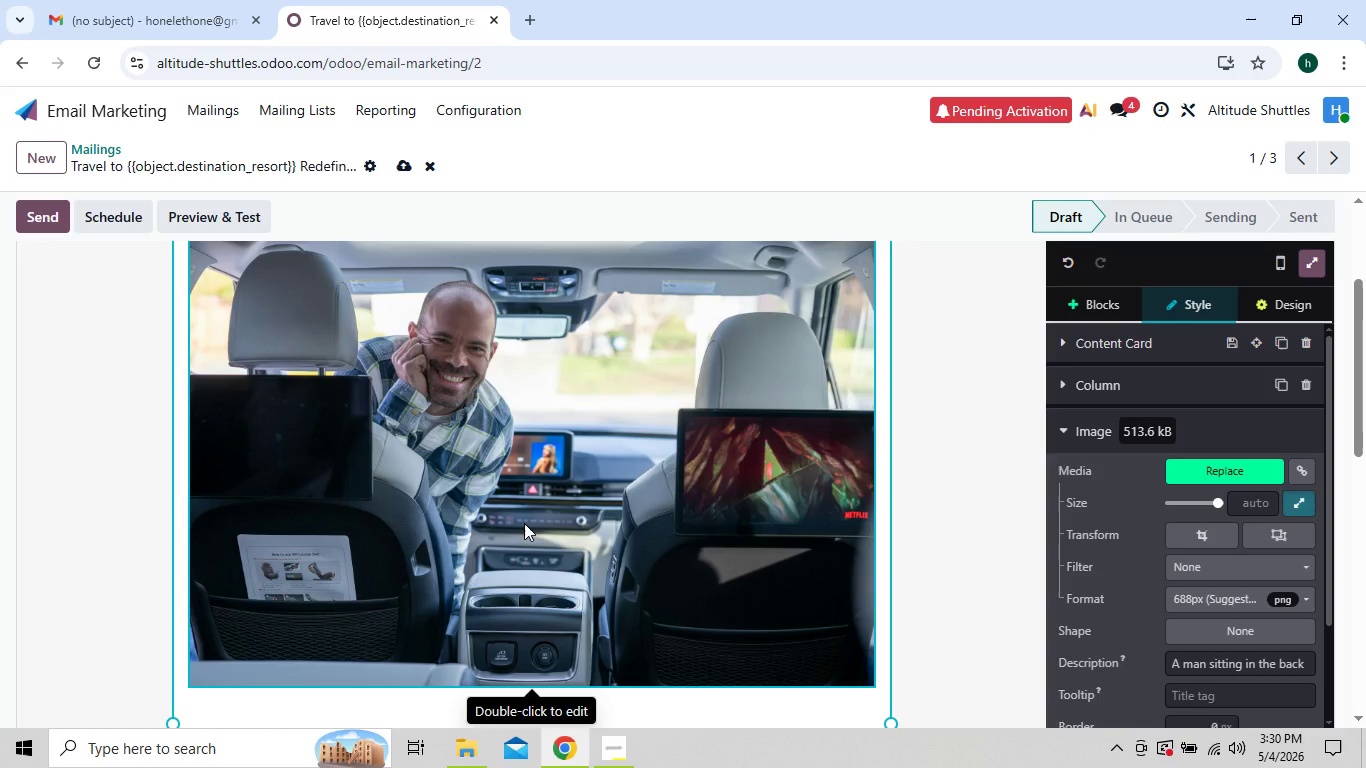 
double_click([524, 523])
 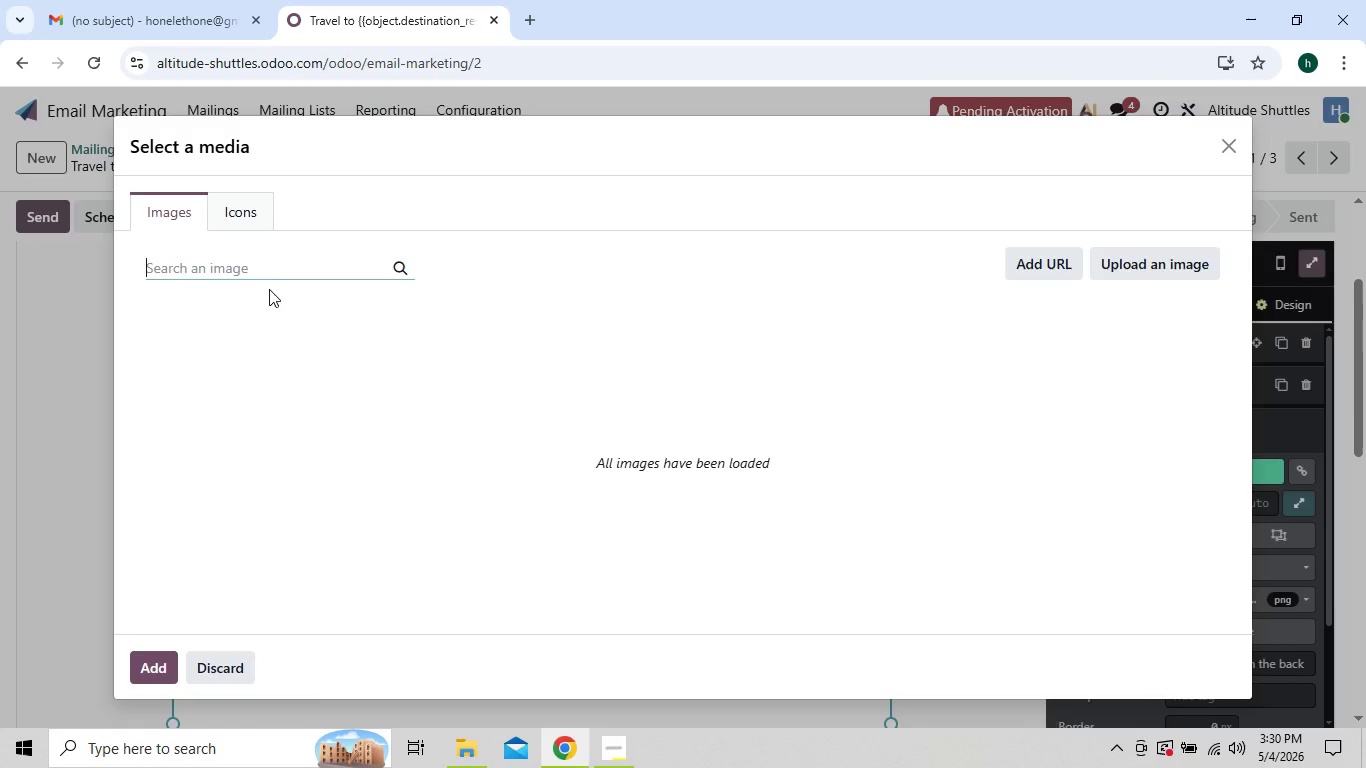 
left_click([264, 267])
 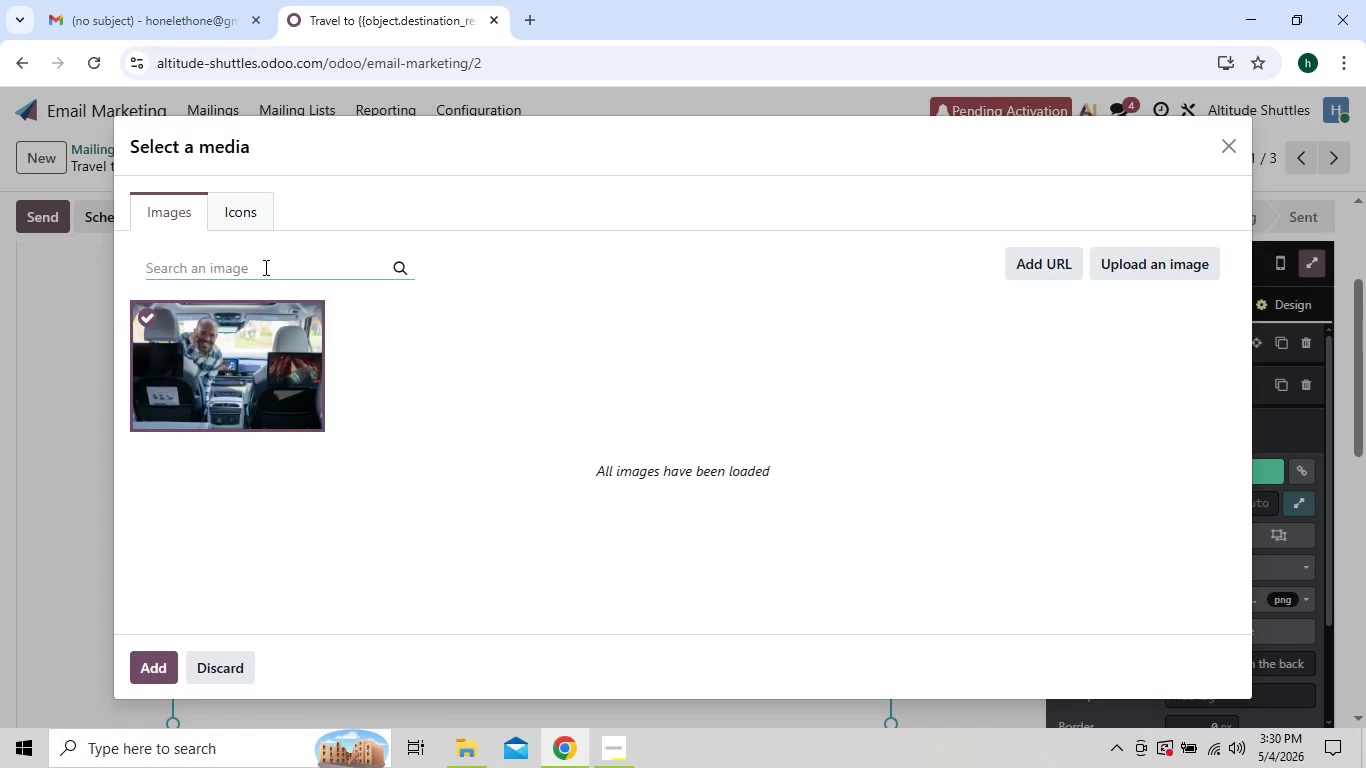 
type(luxury travel comfort winter car inside)
 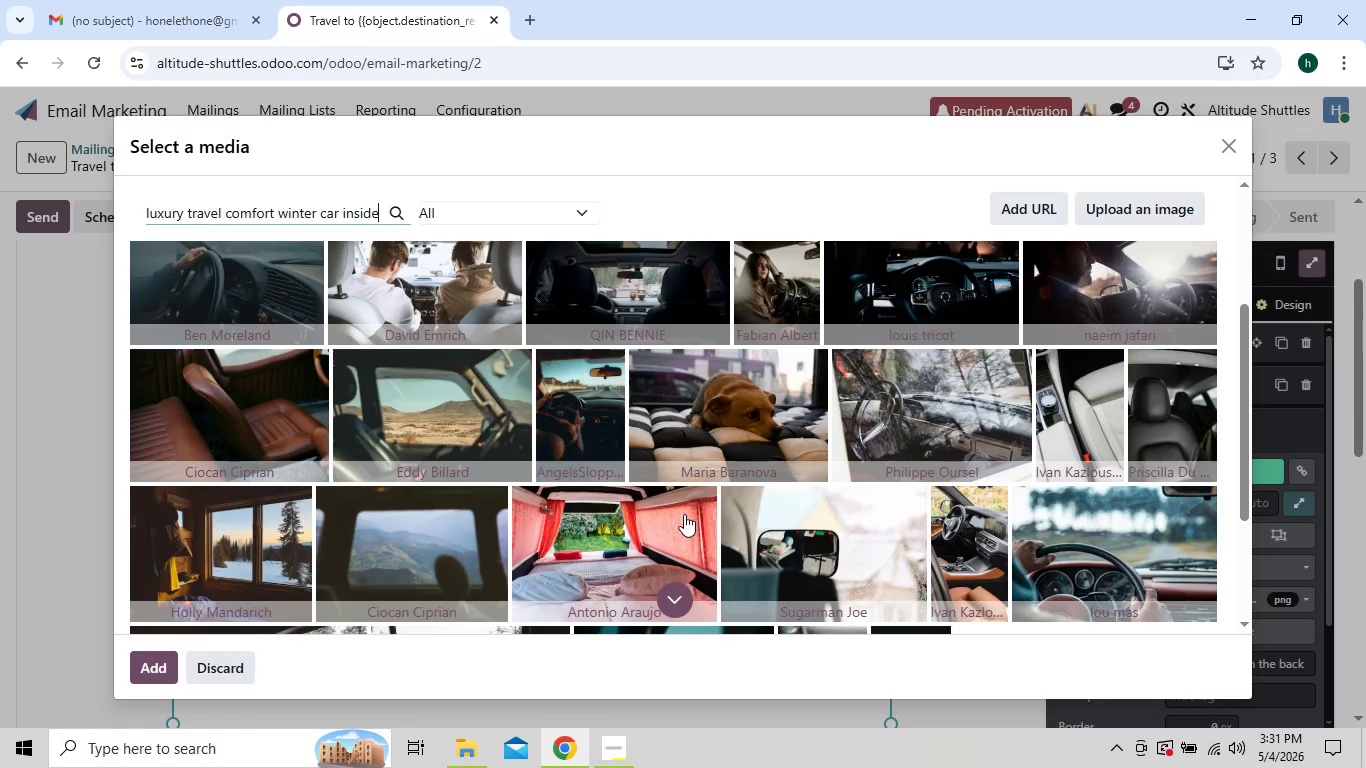 
wait(24.27)
 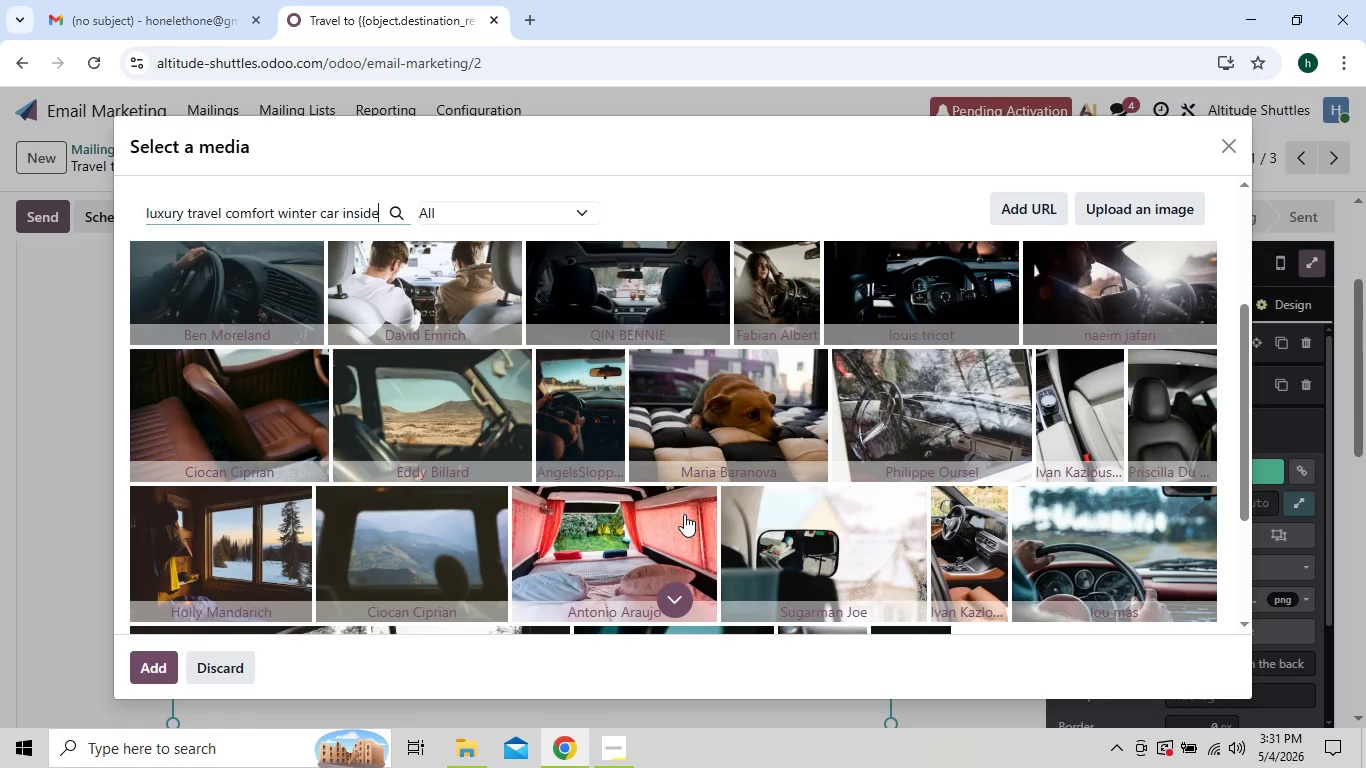 
left_click([603, 758])